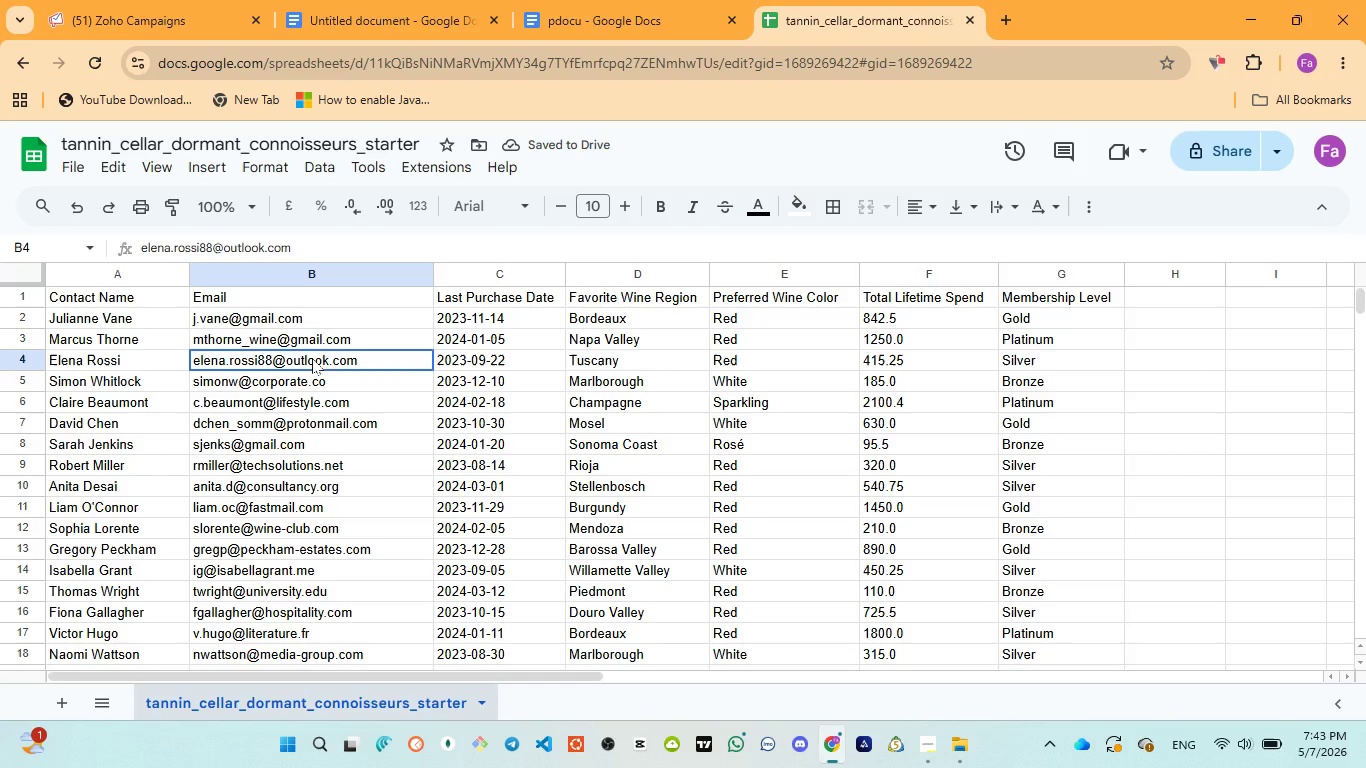 
double_click([312, 358])
 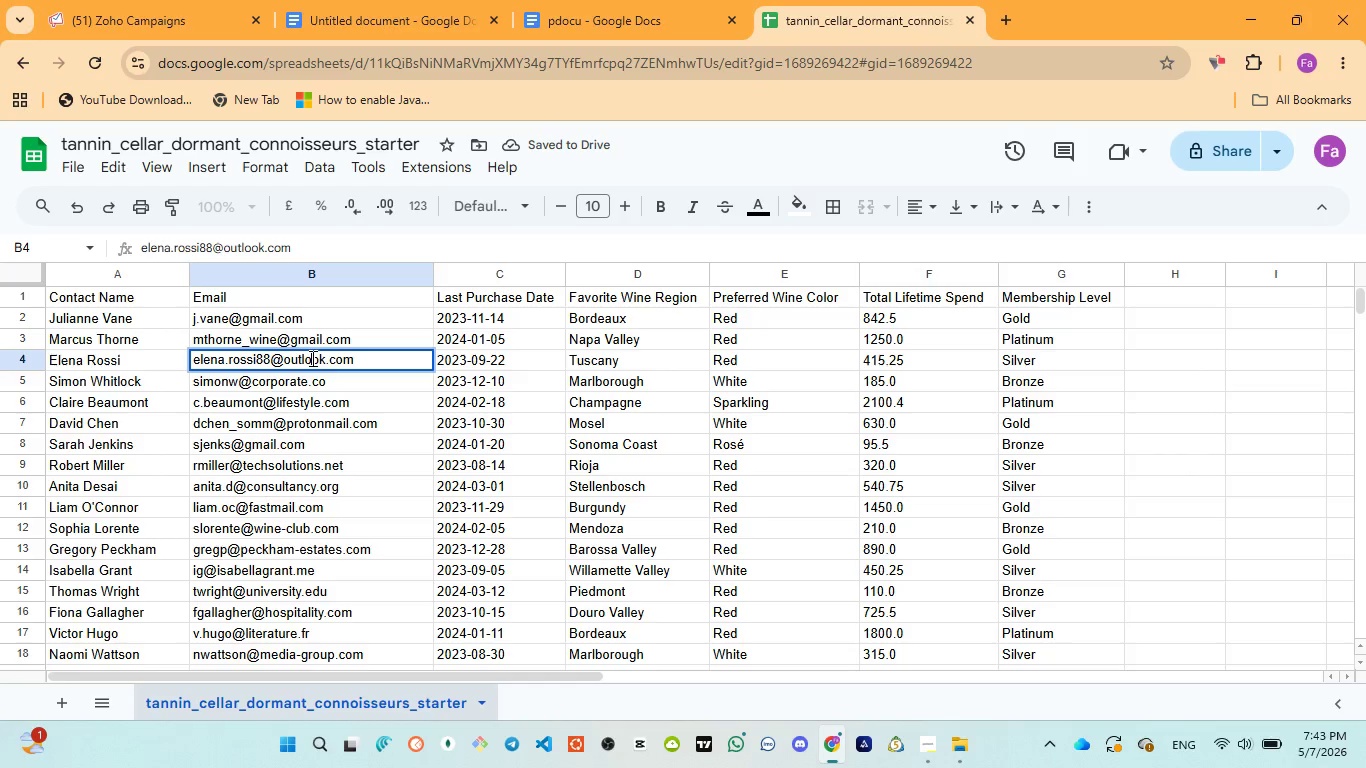 
double_click([311, 358])
 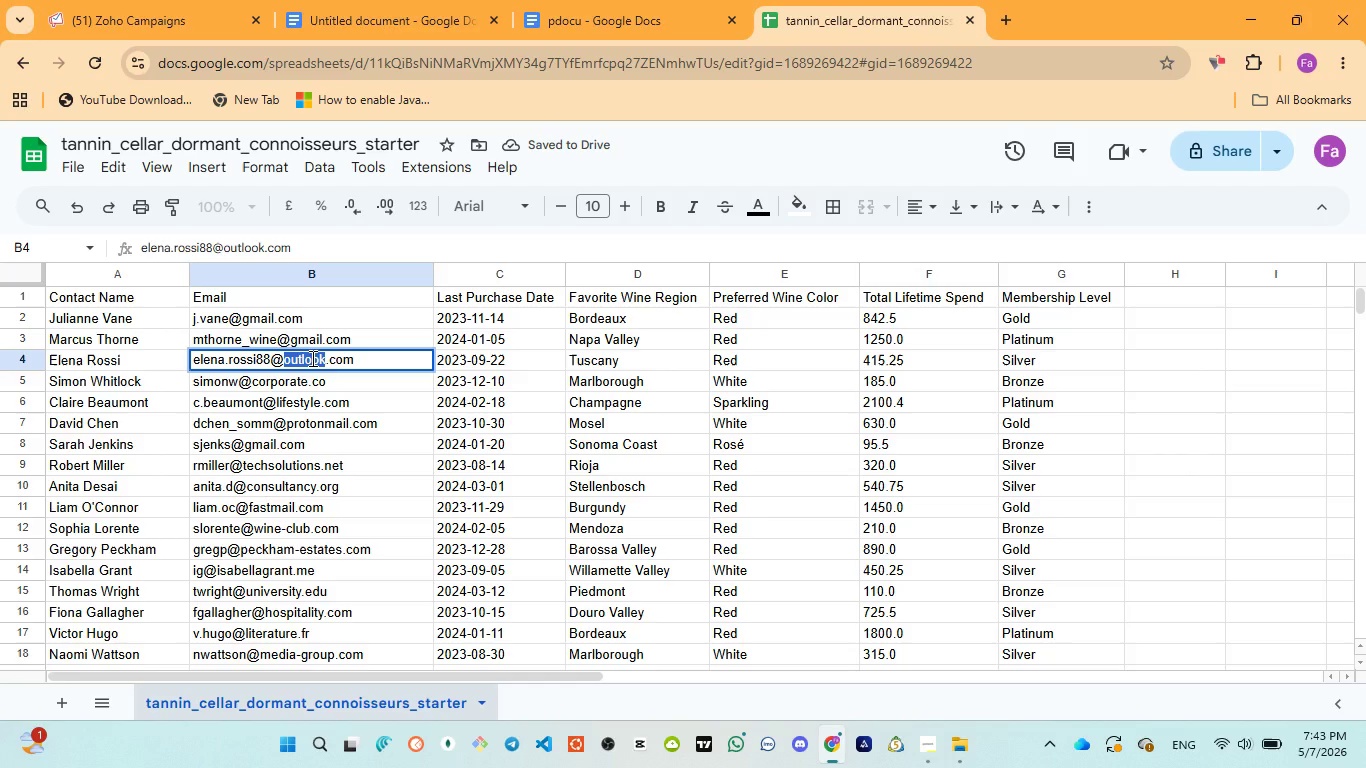 
key(Control+V)
 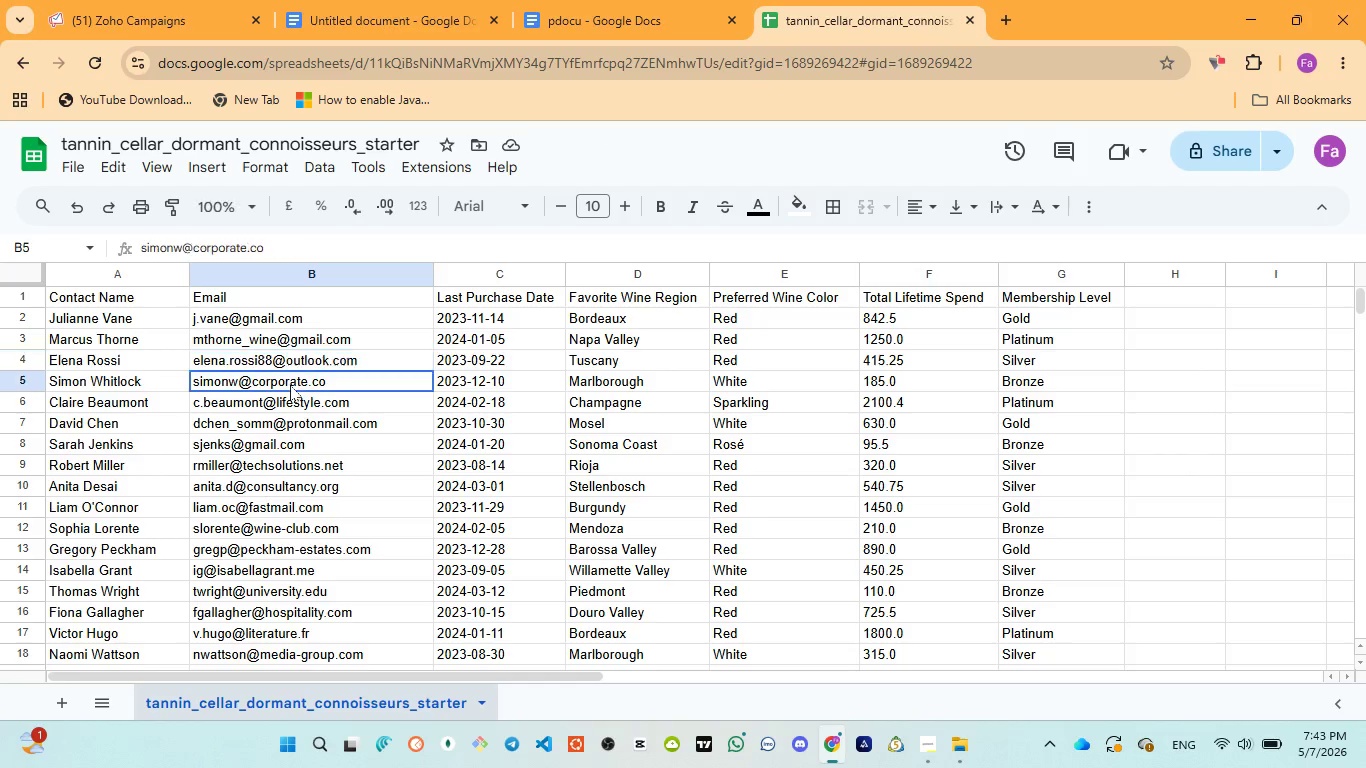 
double_click([290, 385])
 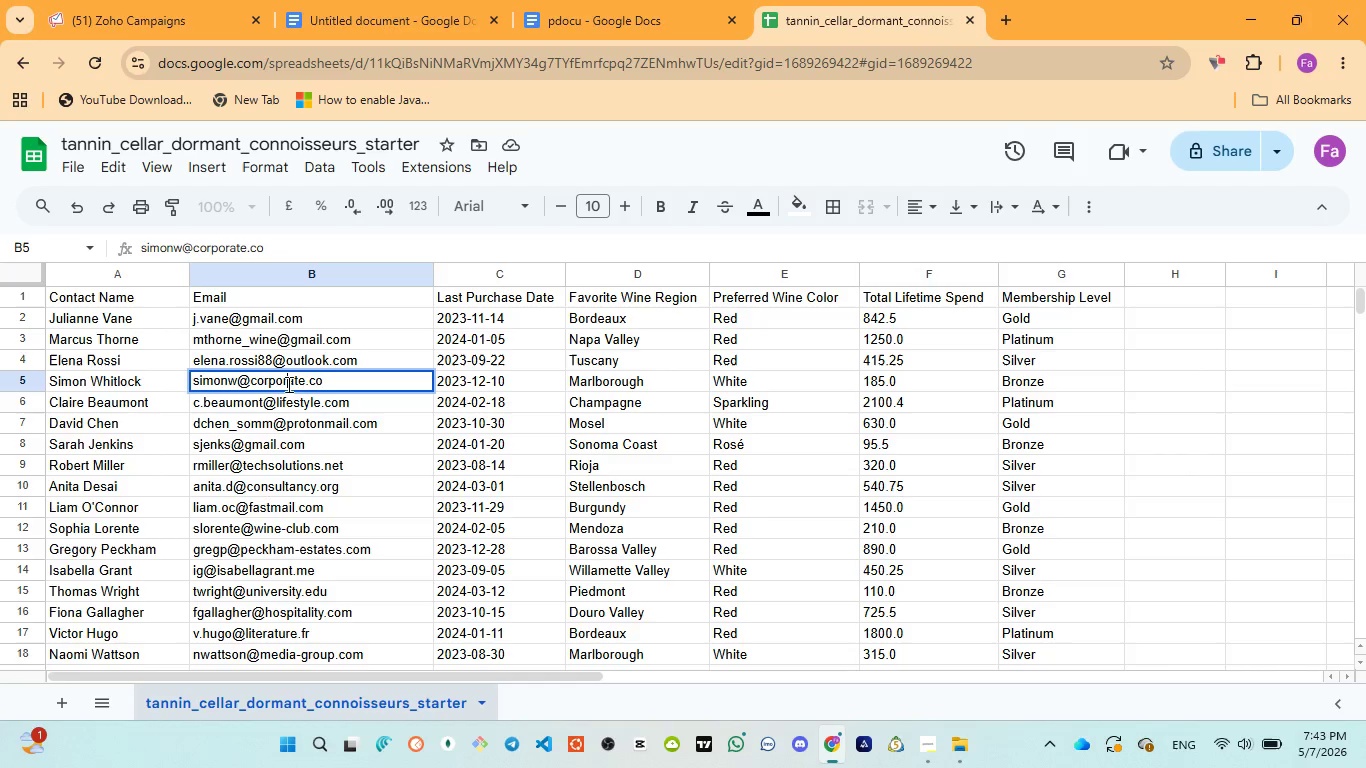 
double_click([287, 384])
 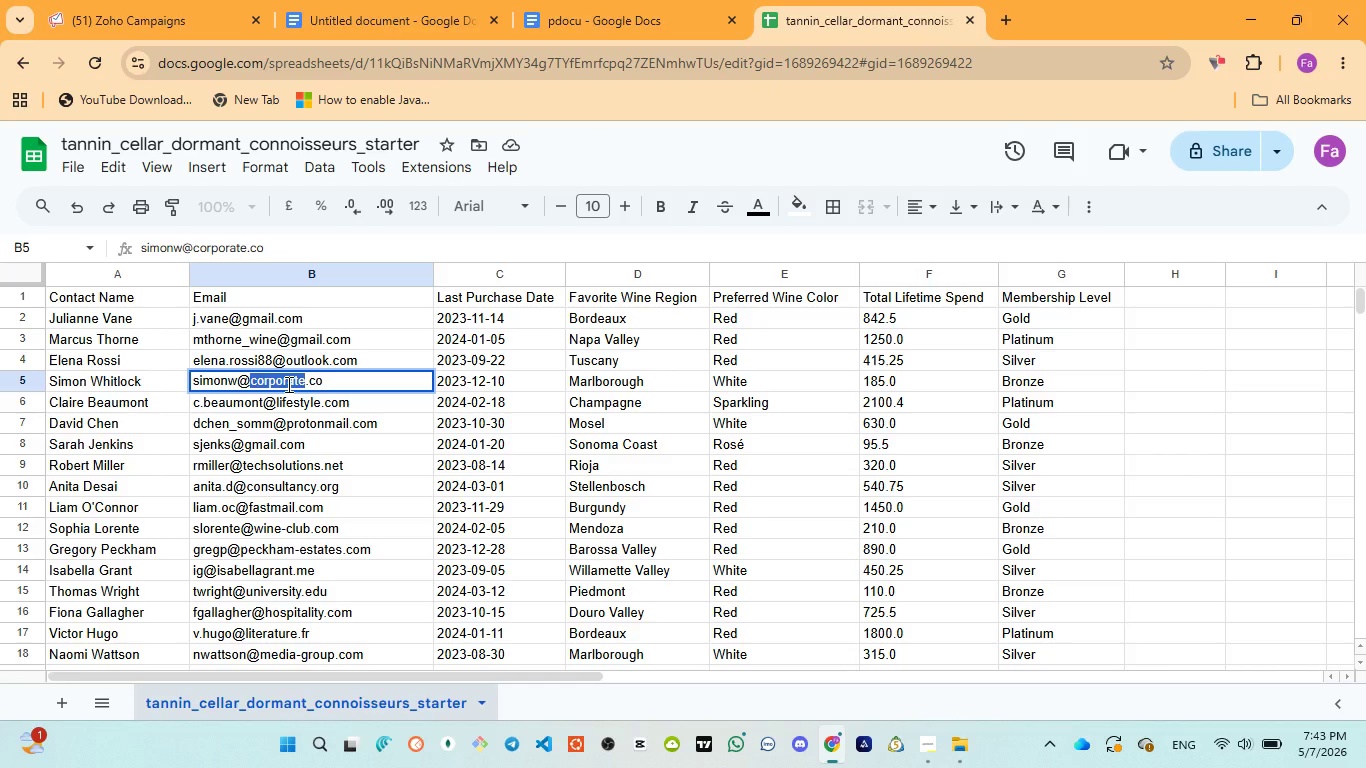 
key(Control+V)
 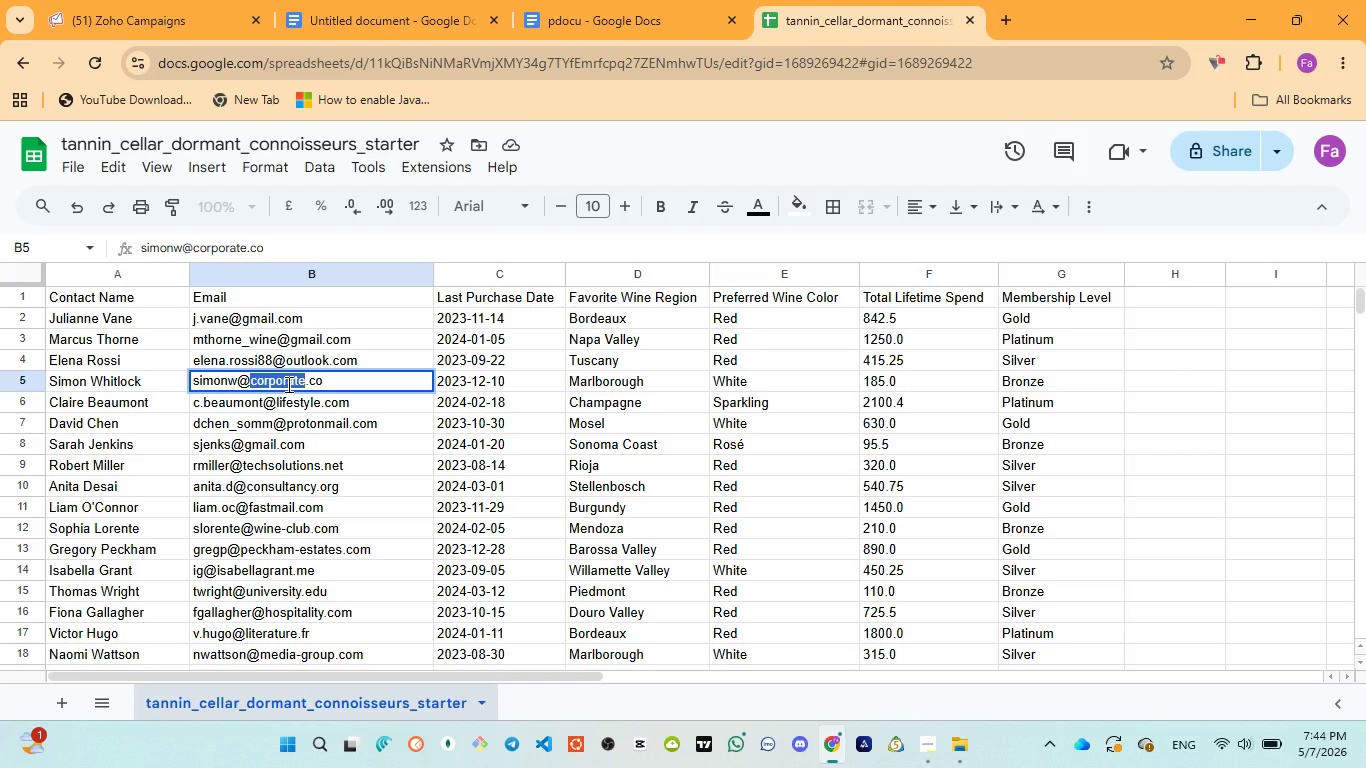 
wait(36.84)
 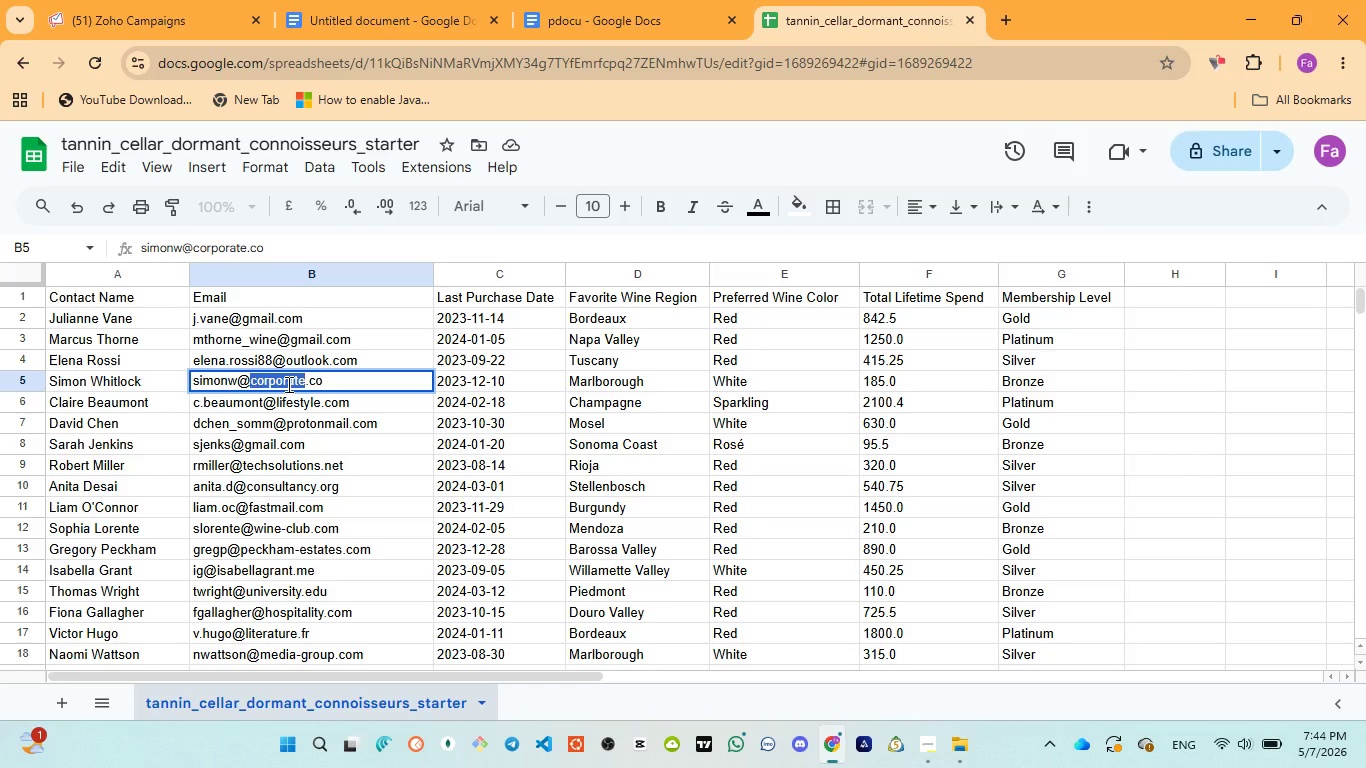 
key(Control+V)
 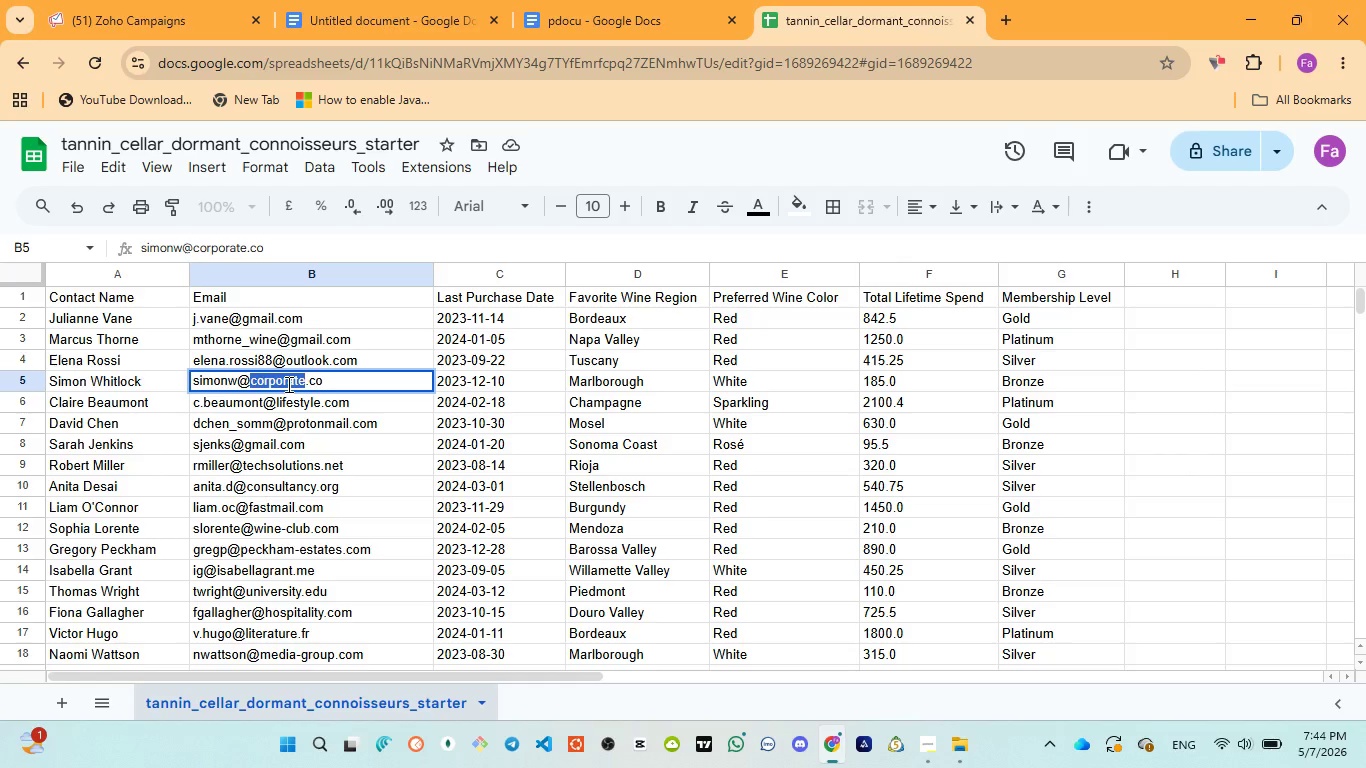 
double_click([287, 384])
 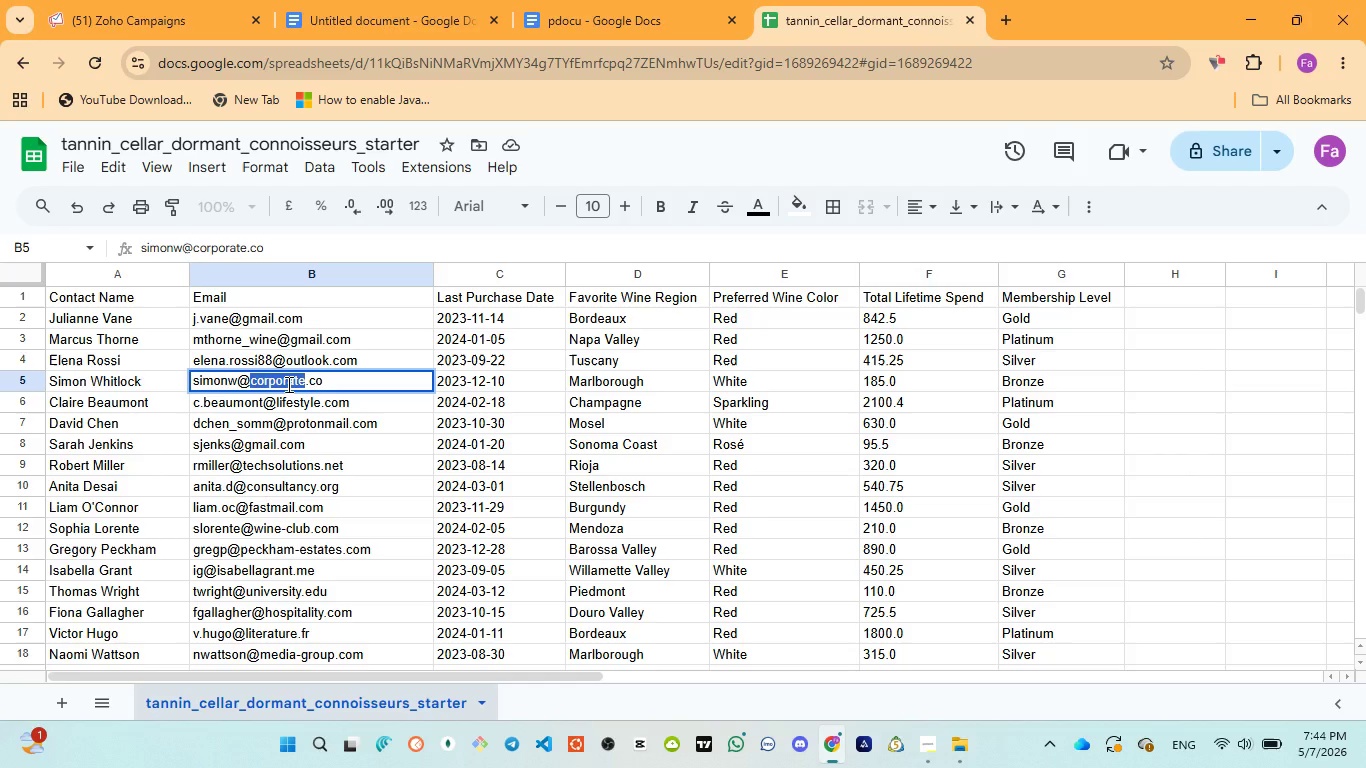 
key(Control+V)
 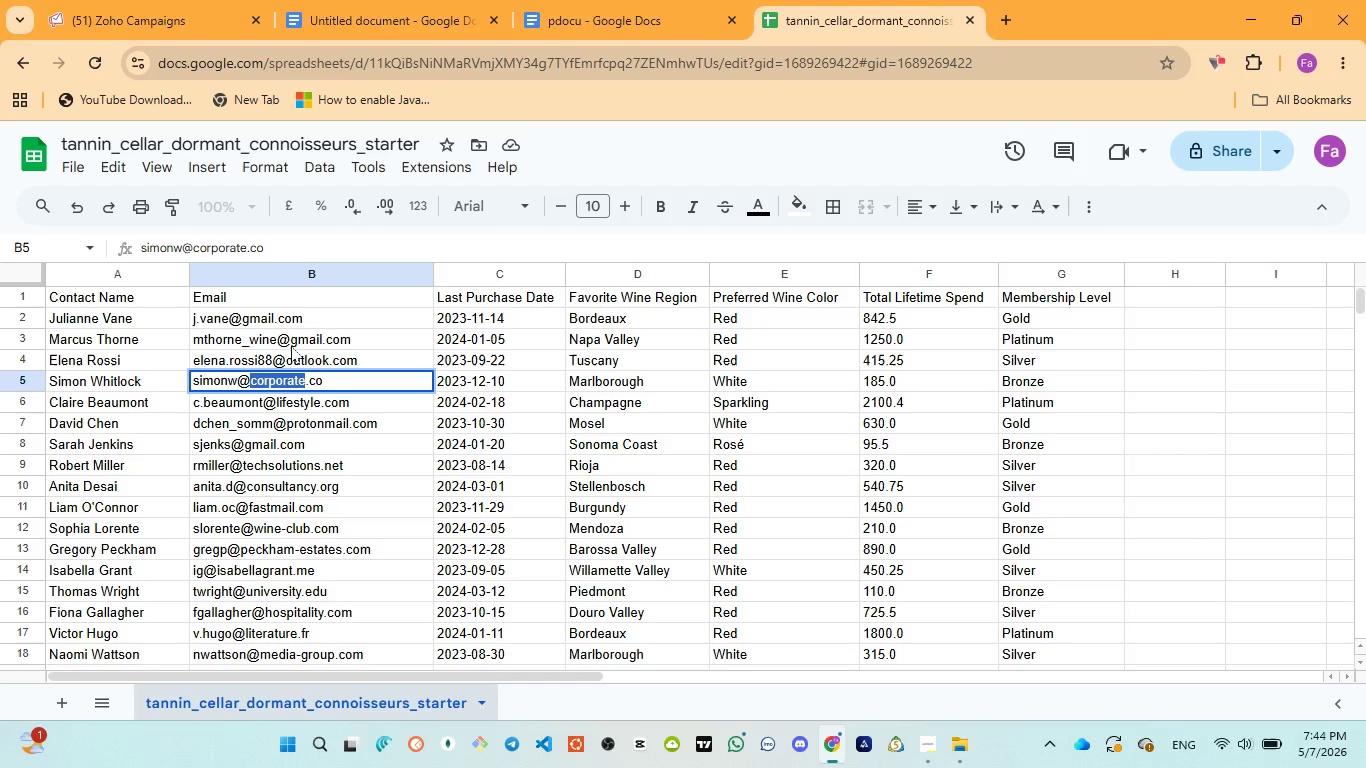 
left_click([300, 339])
 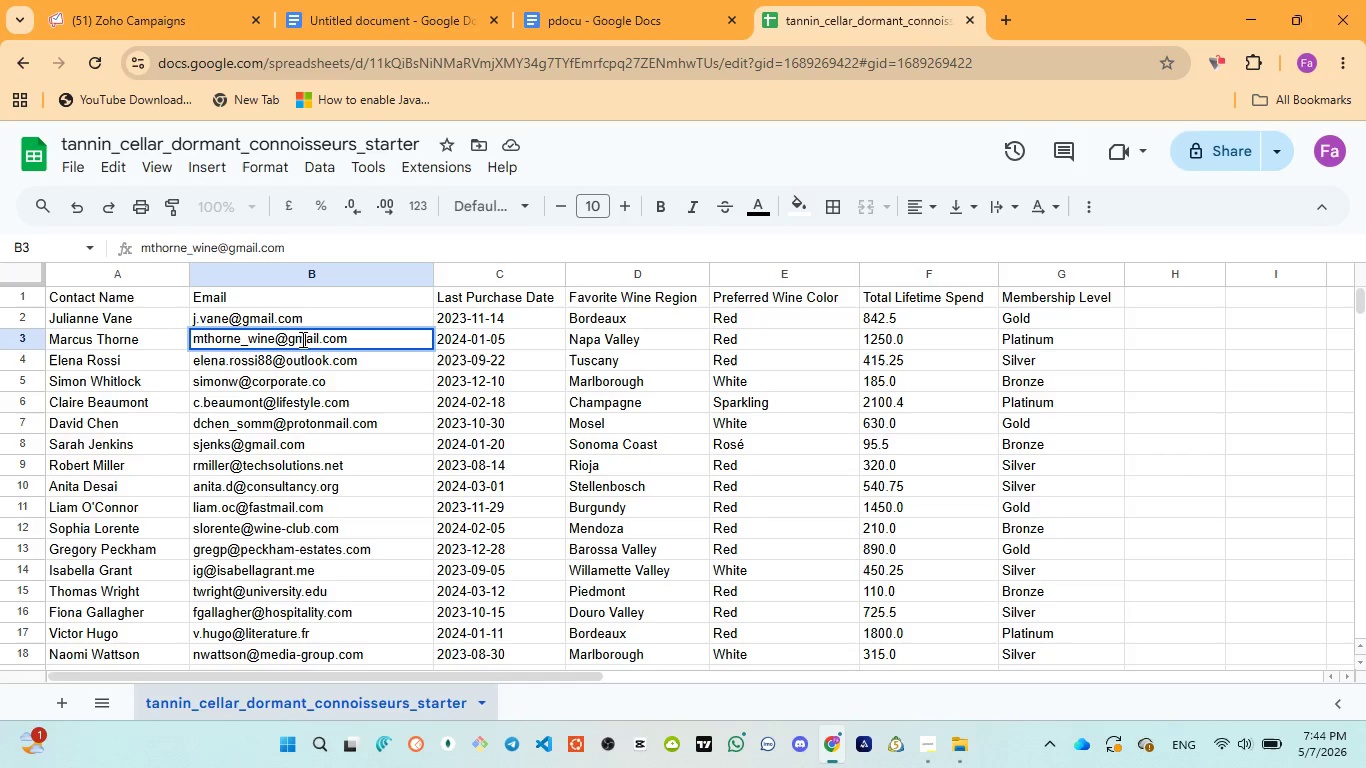 
double_click([301, 339])
 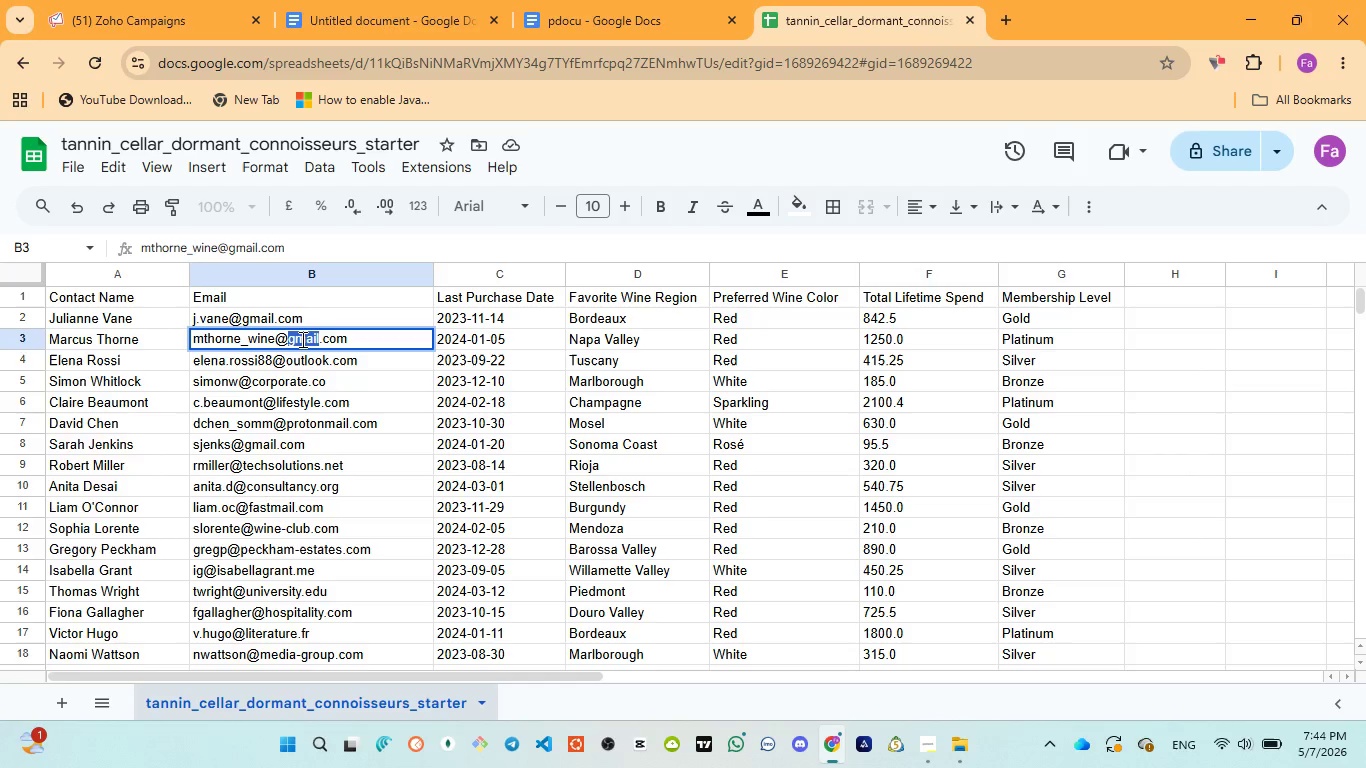 
key(Control+C)
 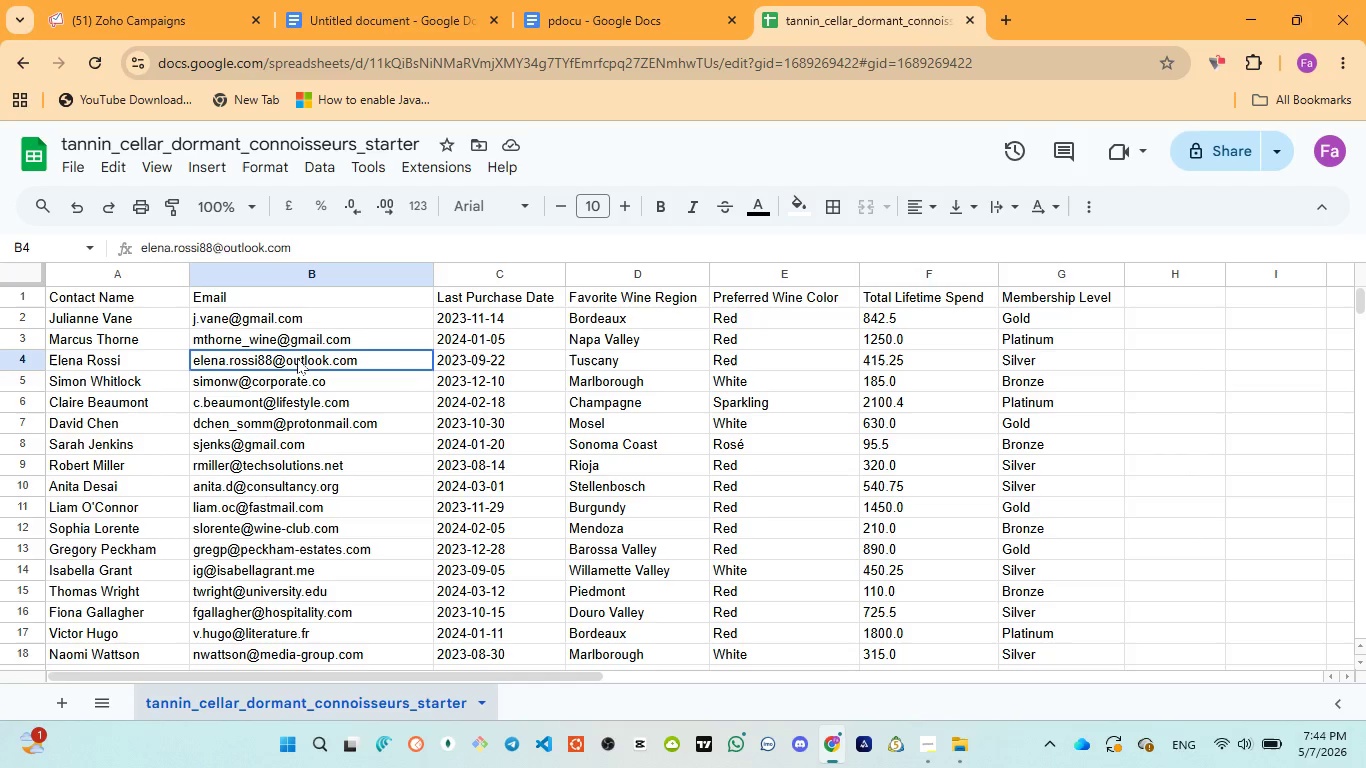 
double_click([297, 358])
 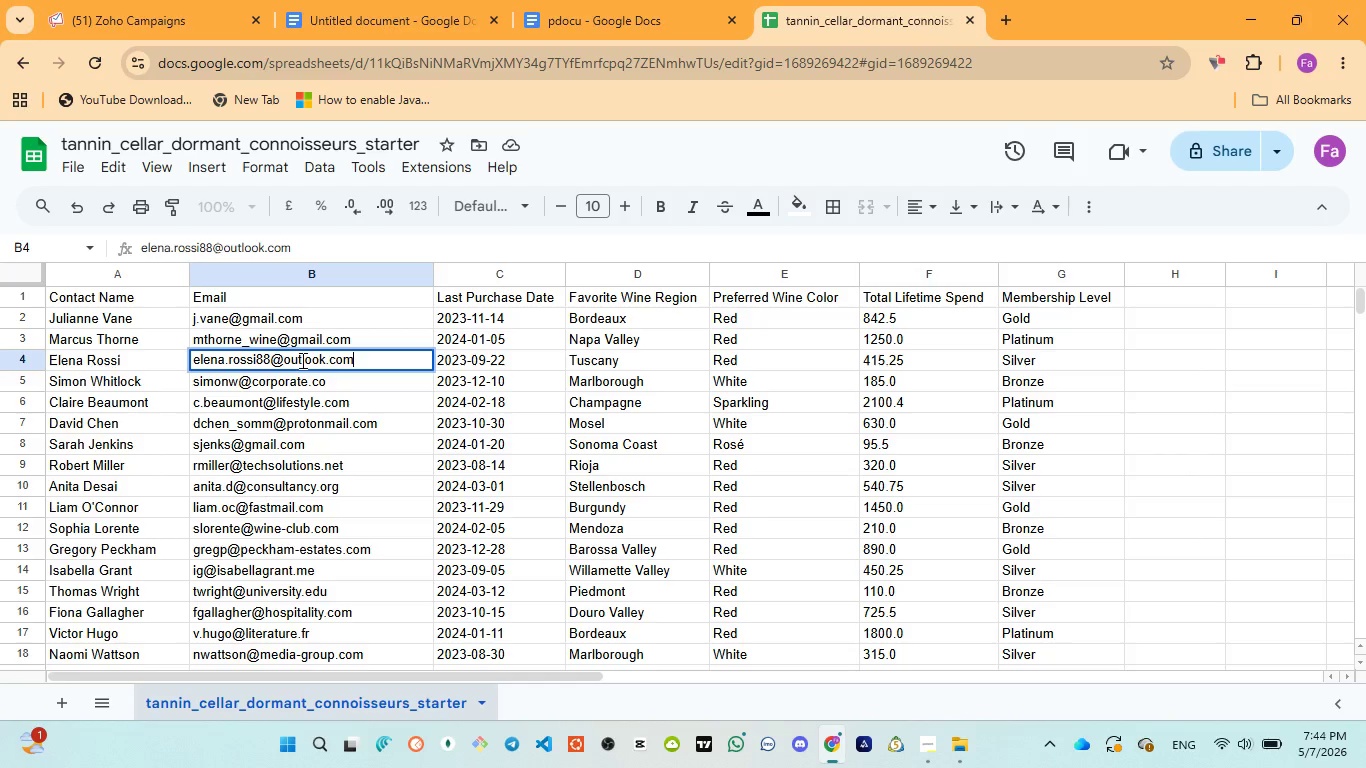 
left_click([301, 360])
 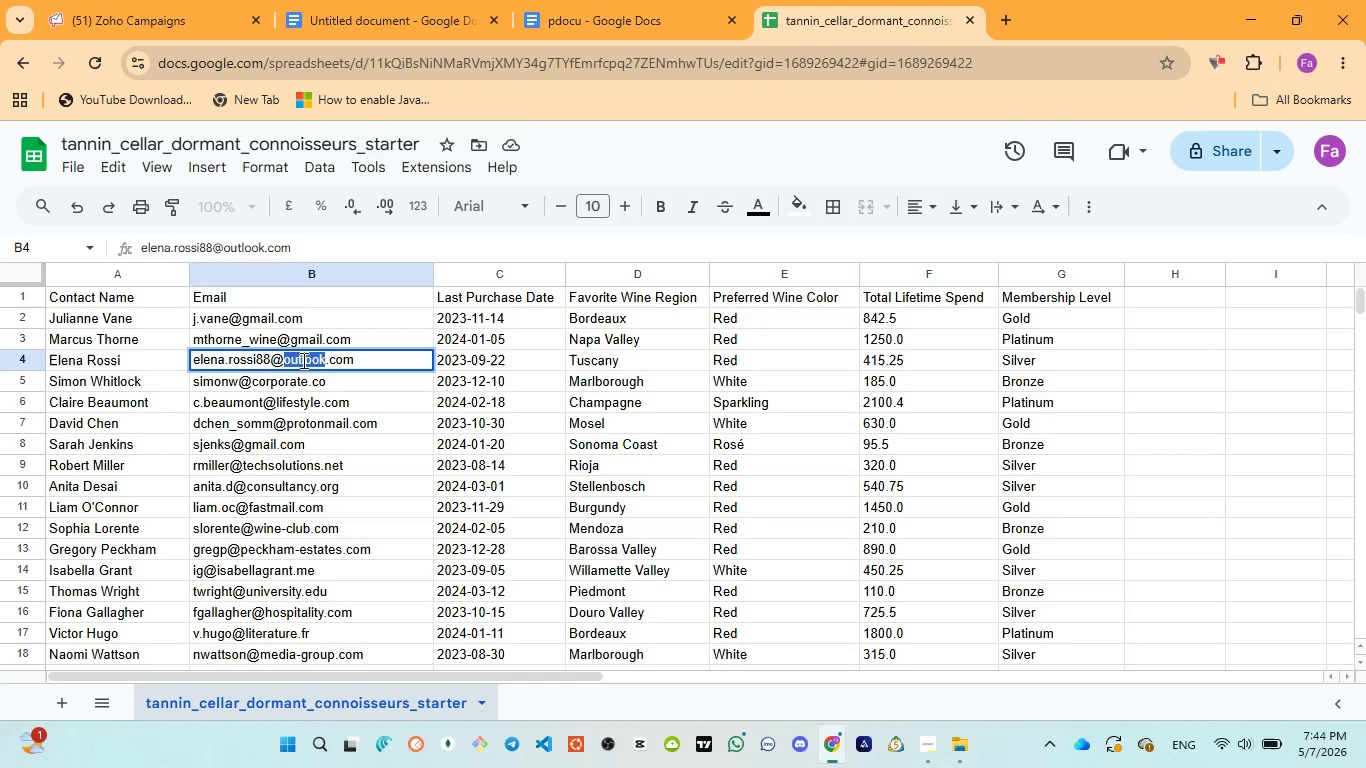 
key(Control+V)
 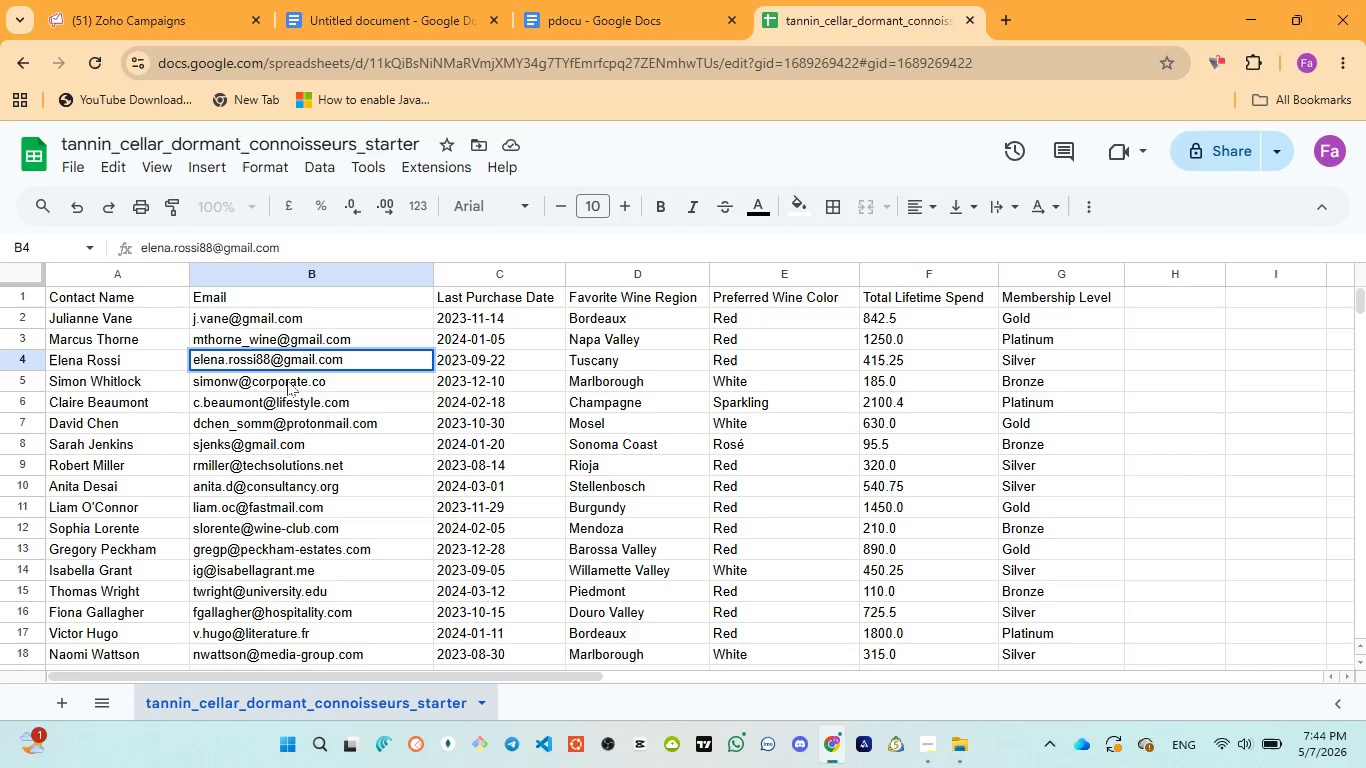 
double_click([287, 380])
 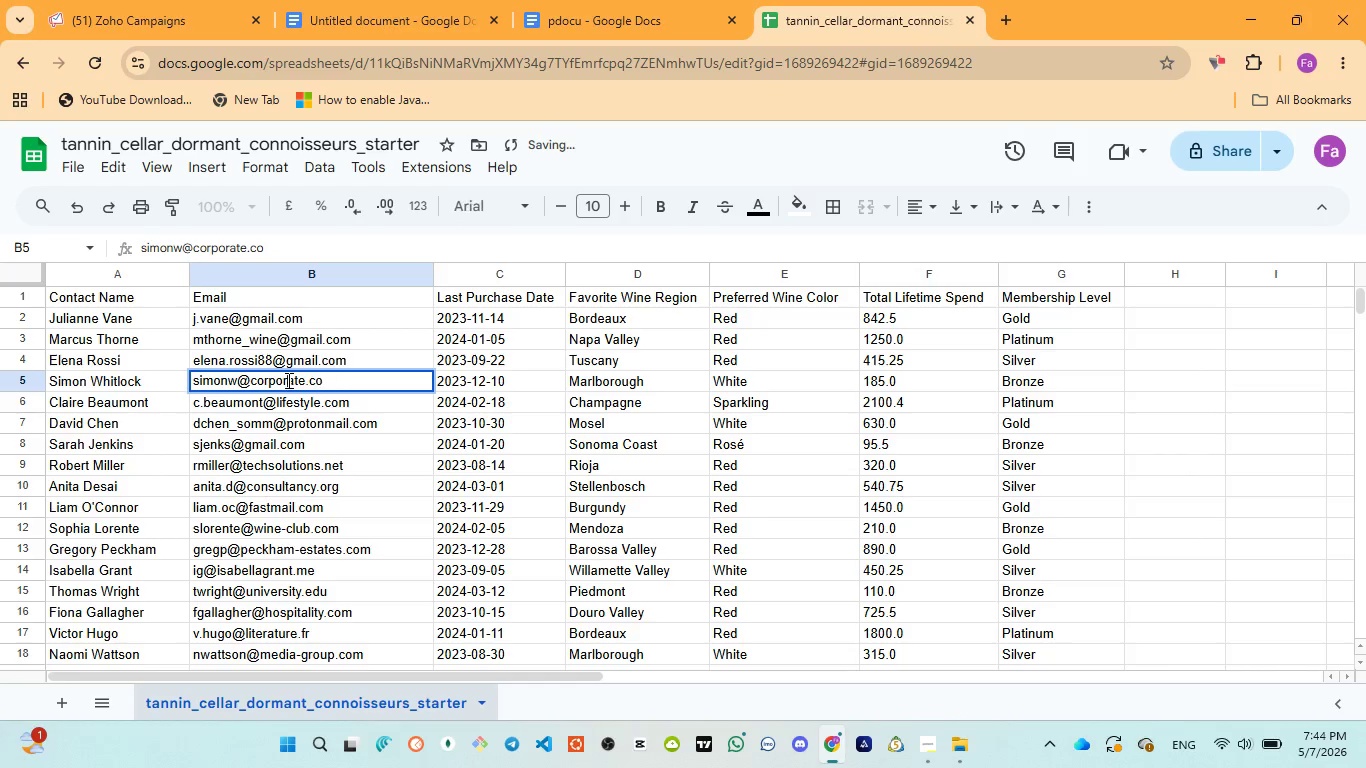 
double_click([287, 380])
 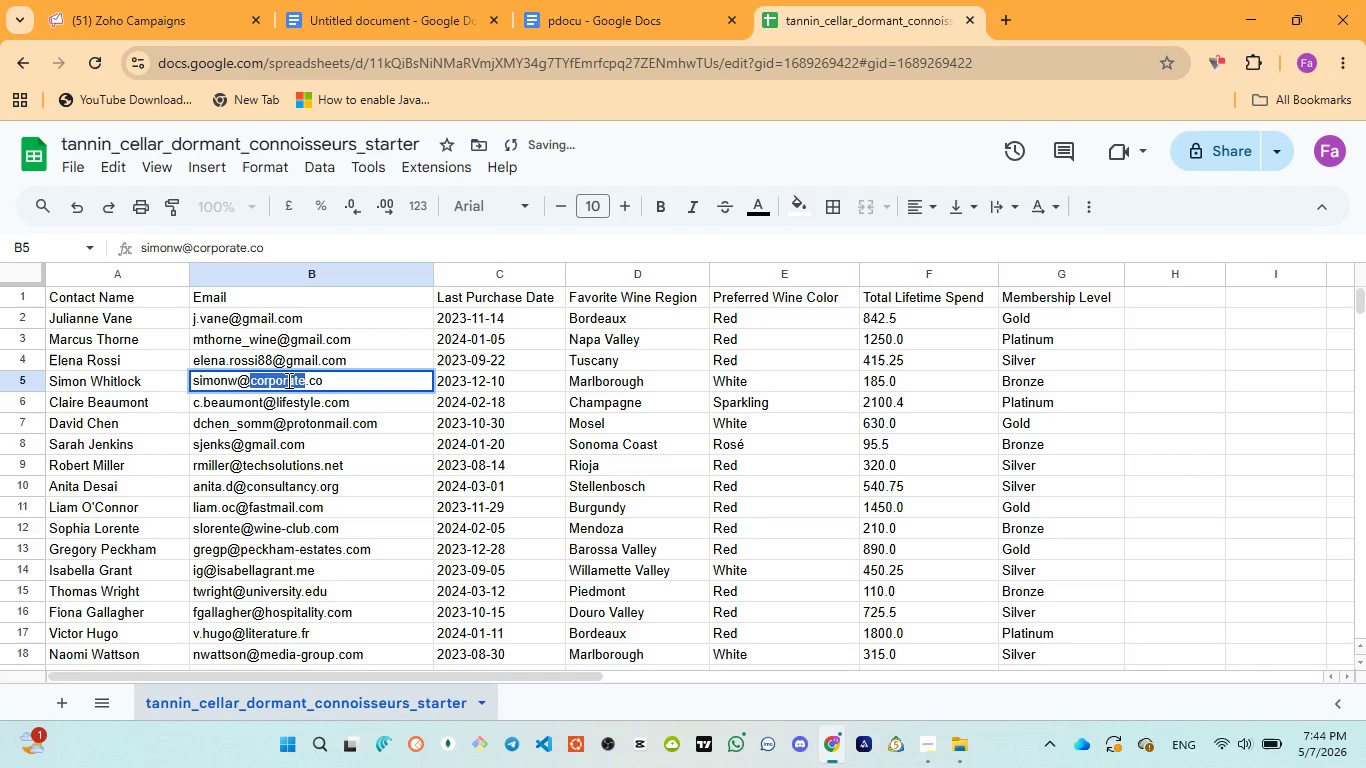 
key(Control+V)
 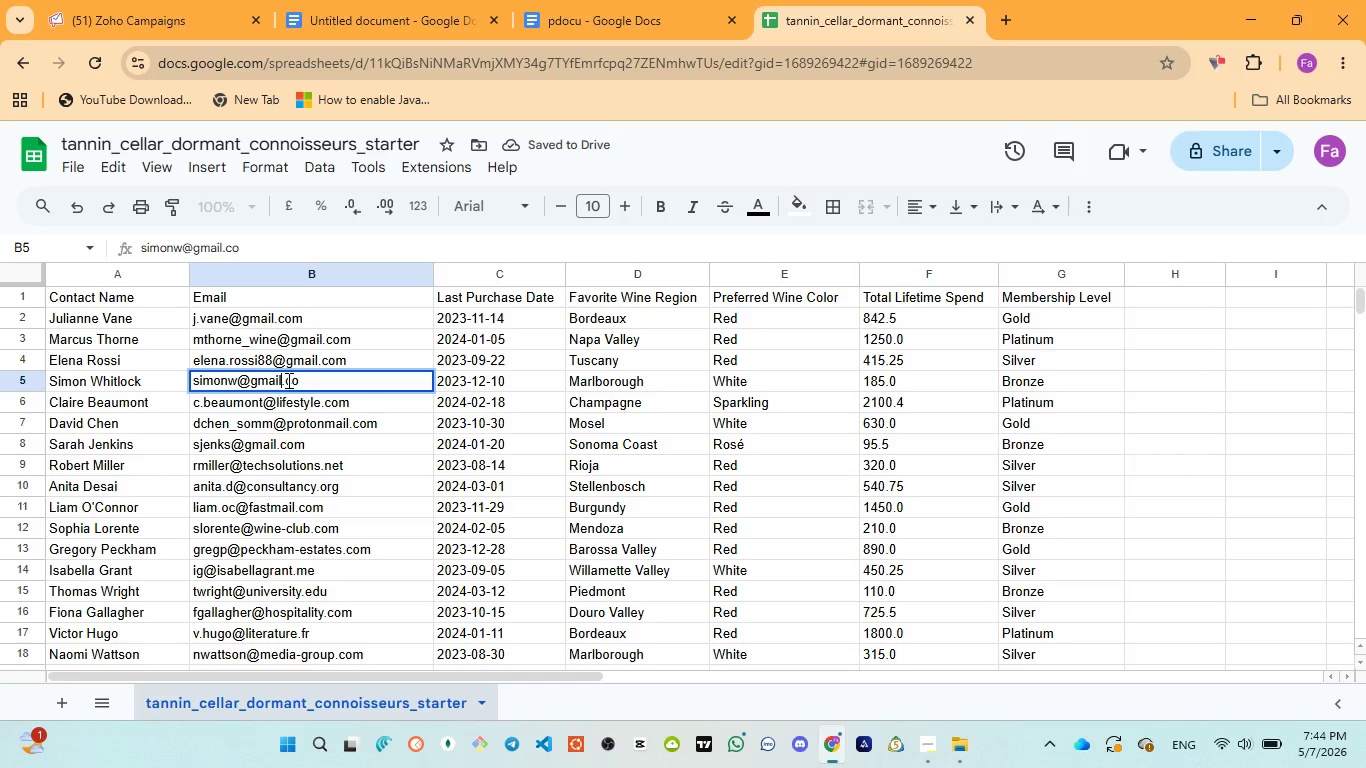 
wait(8.22)
 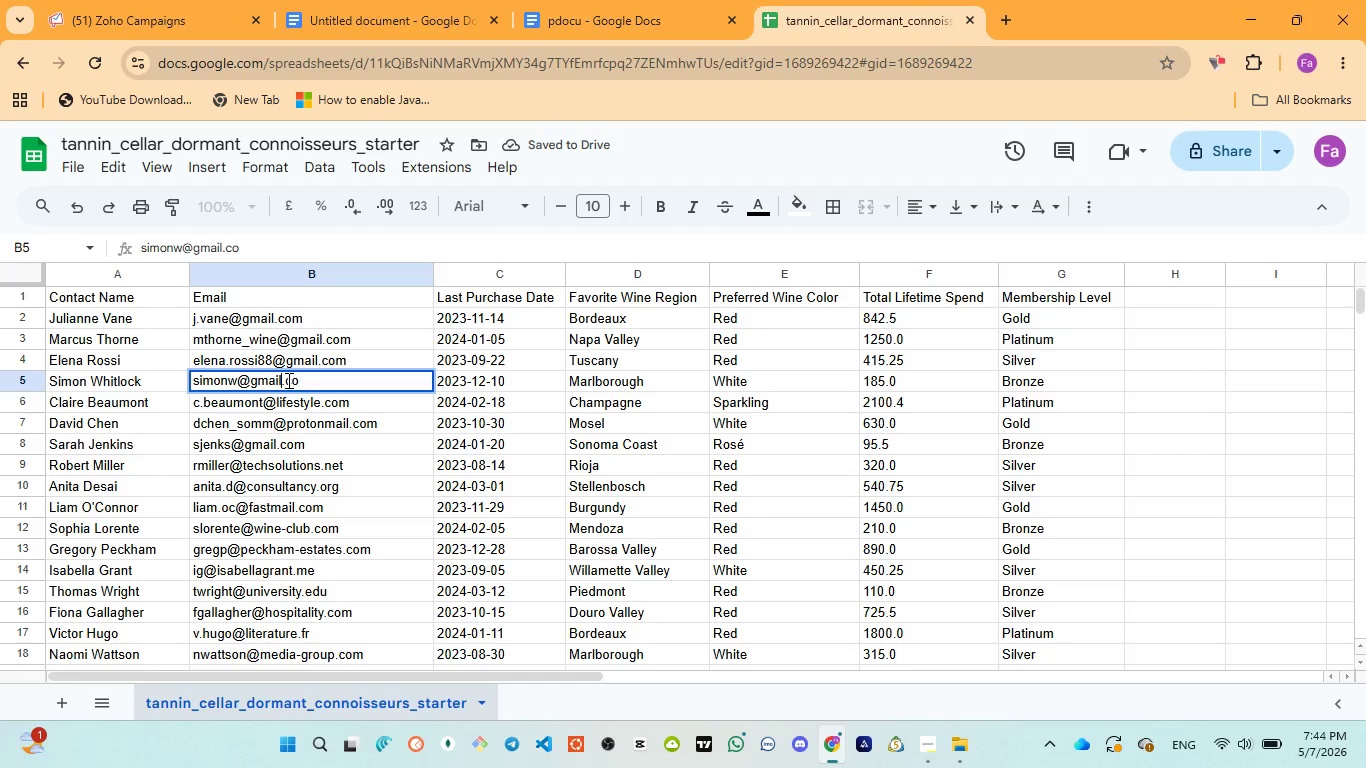 
double_click([293, 405])
 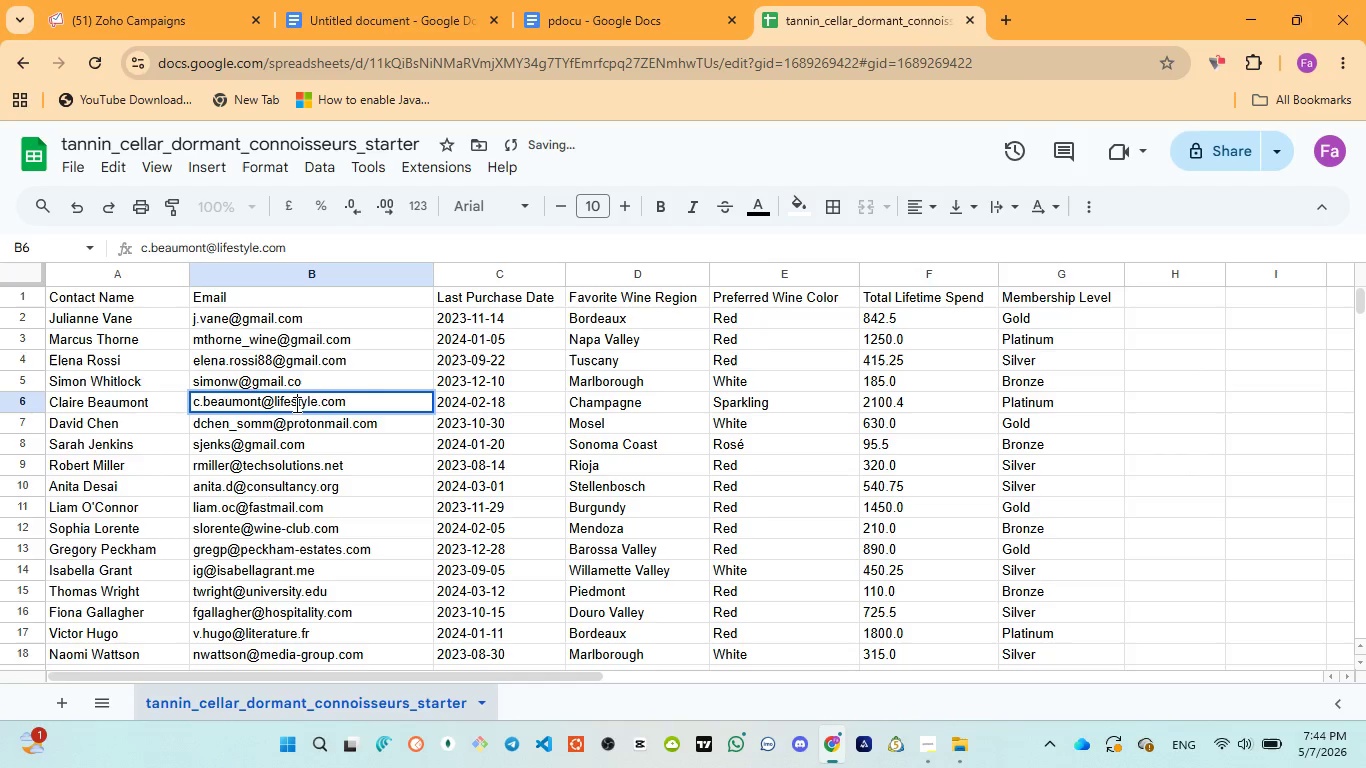 
double_click([295, 404])
 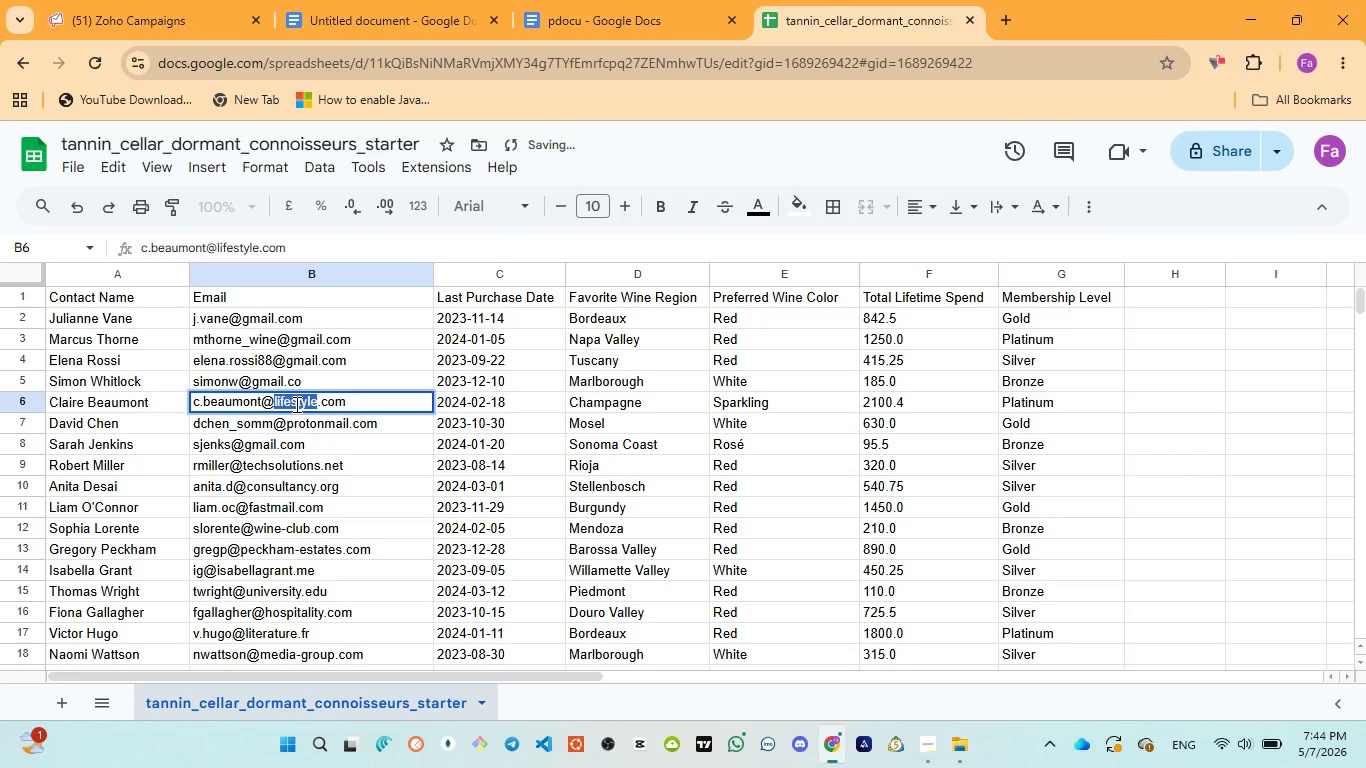 
key(Control+V)
 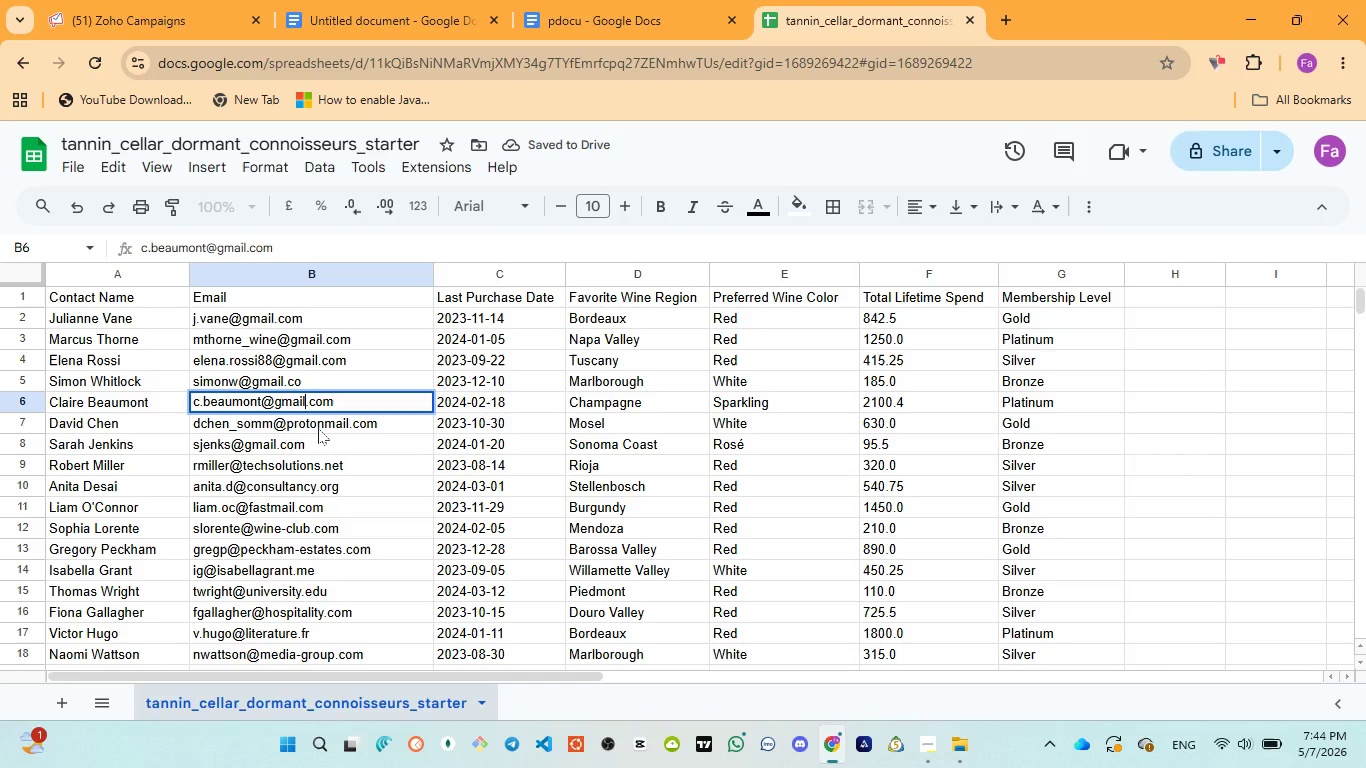 
left_click([318, 428])
 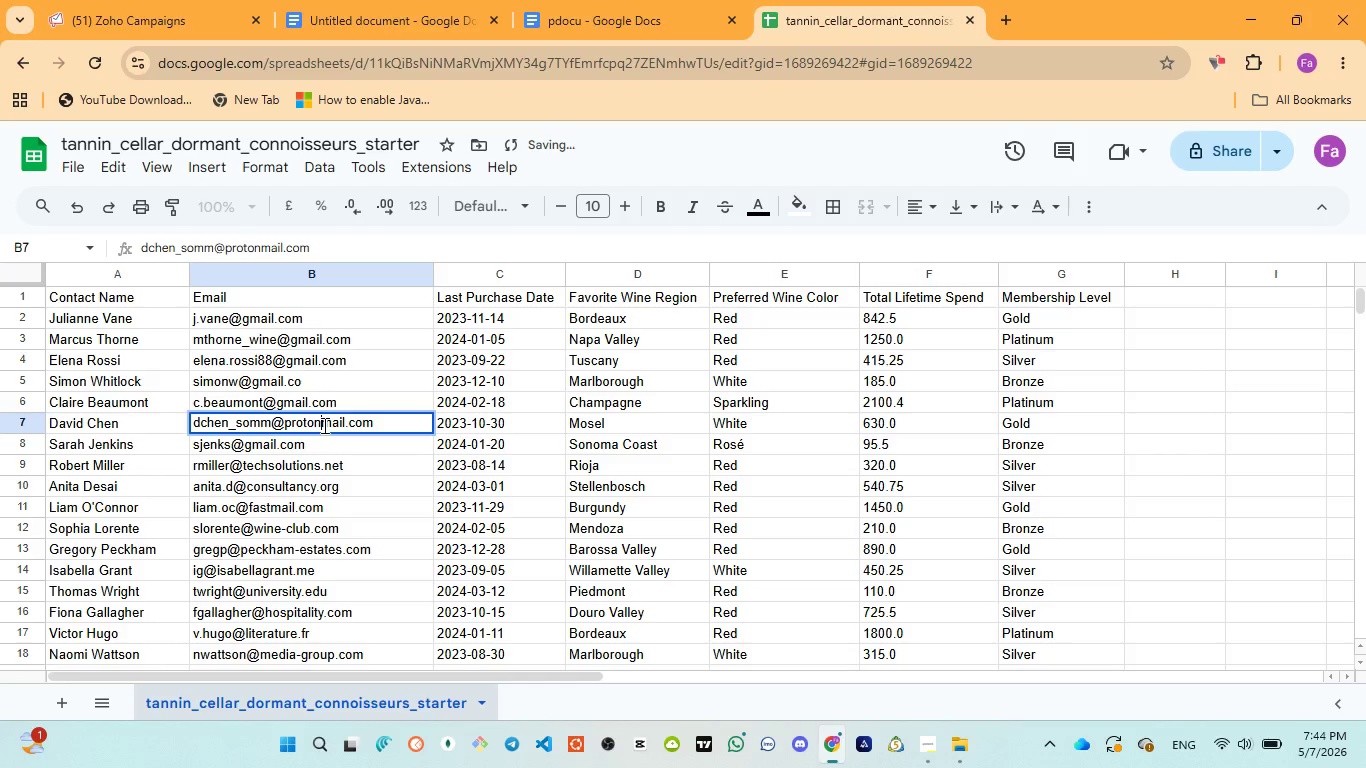 
double_click([323, 425])
 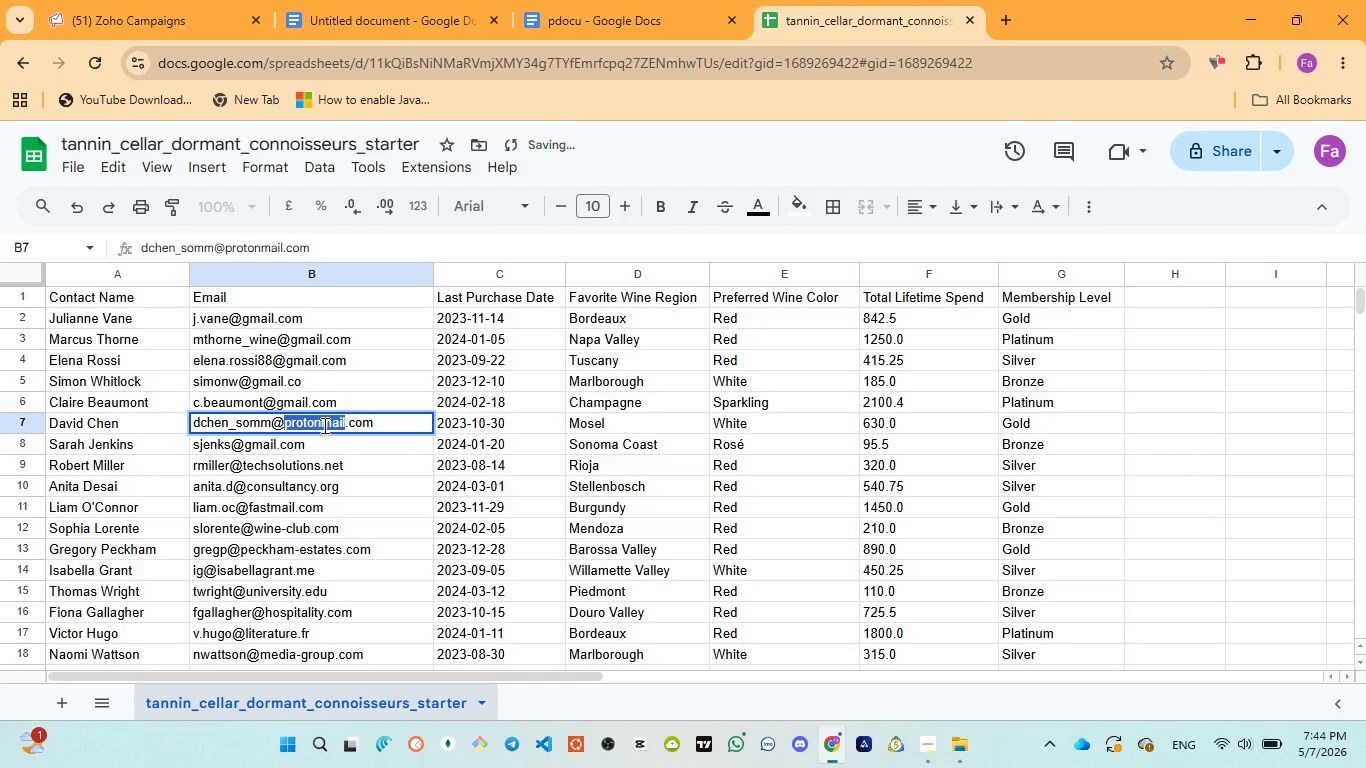 
key(Control+V)
 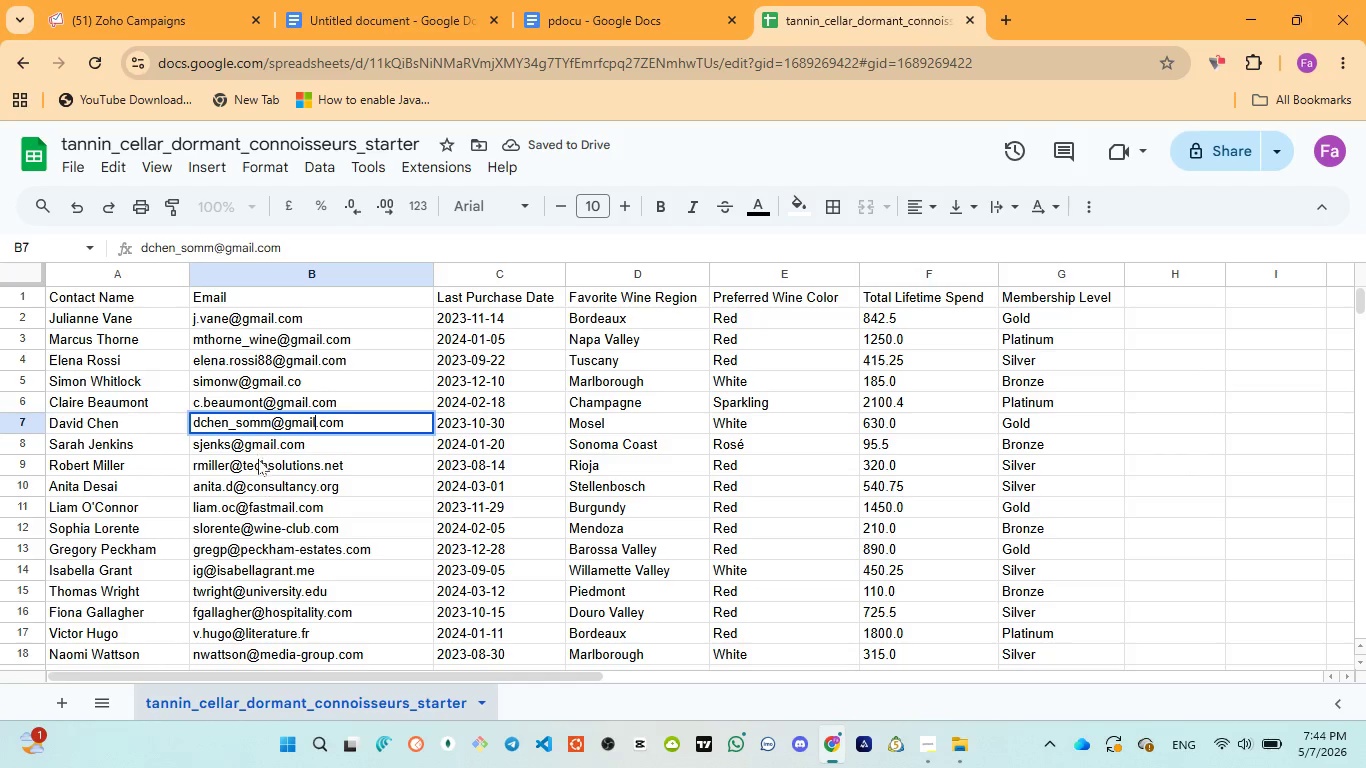 
double_click([267, 462])
 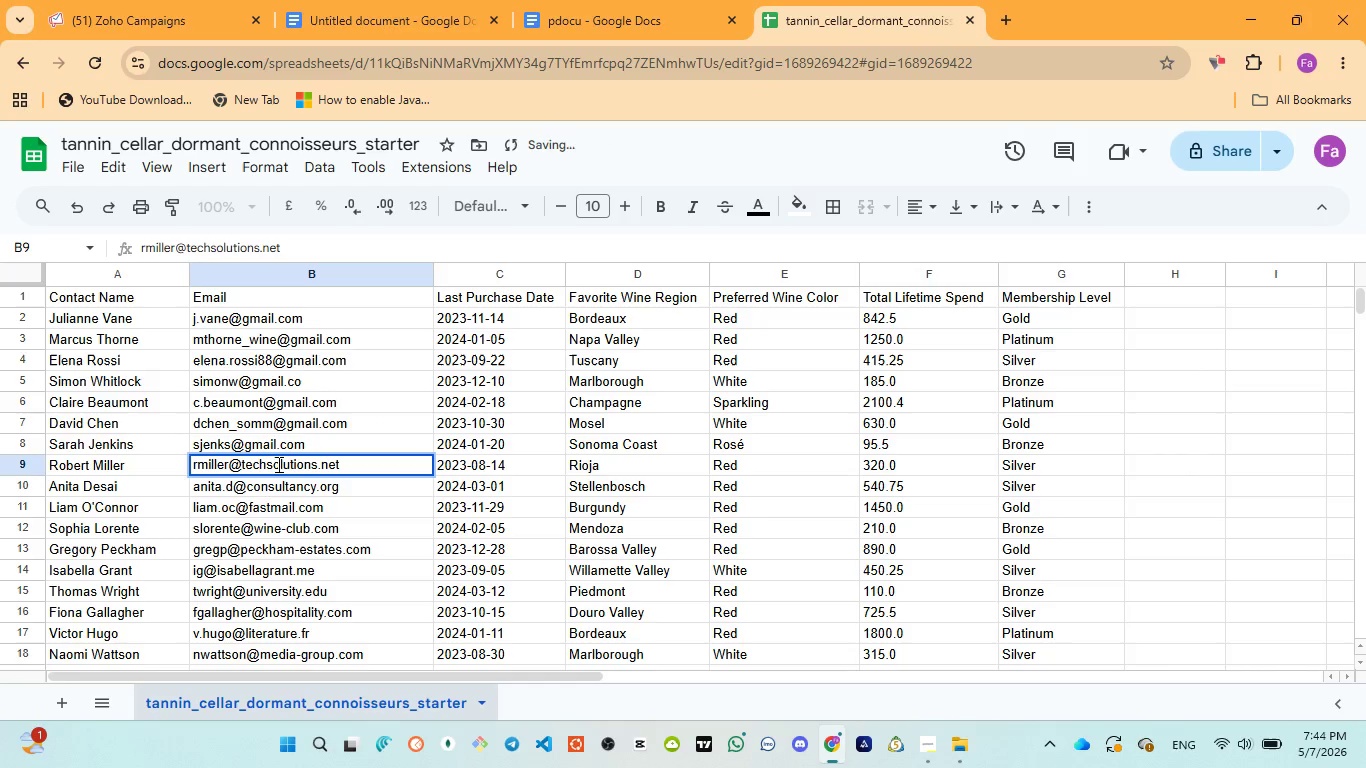 
double_click([277, 464])
 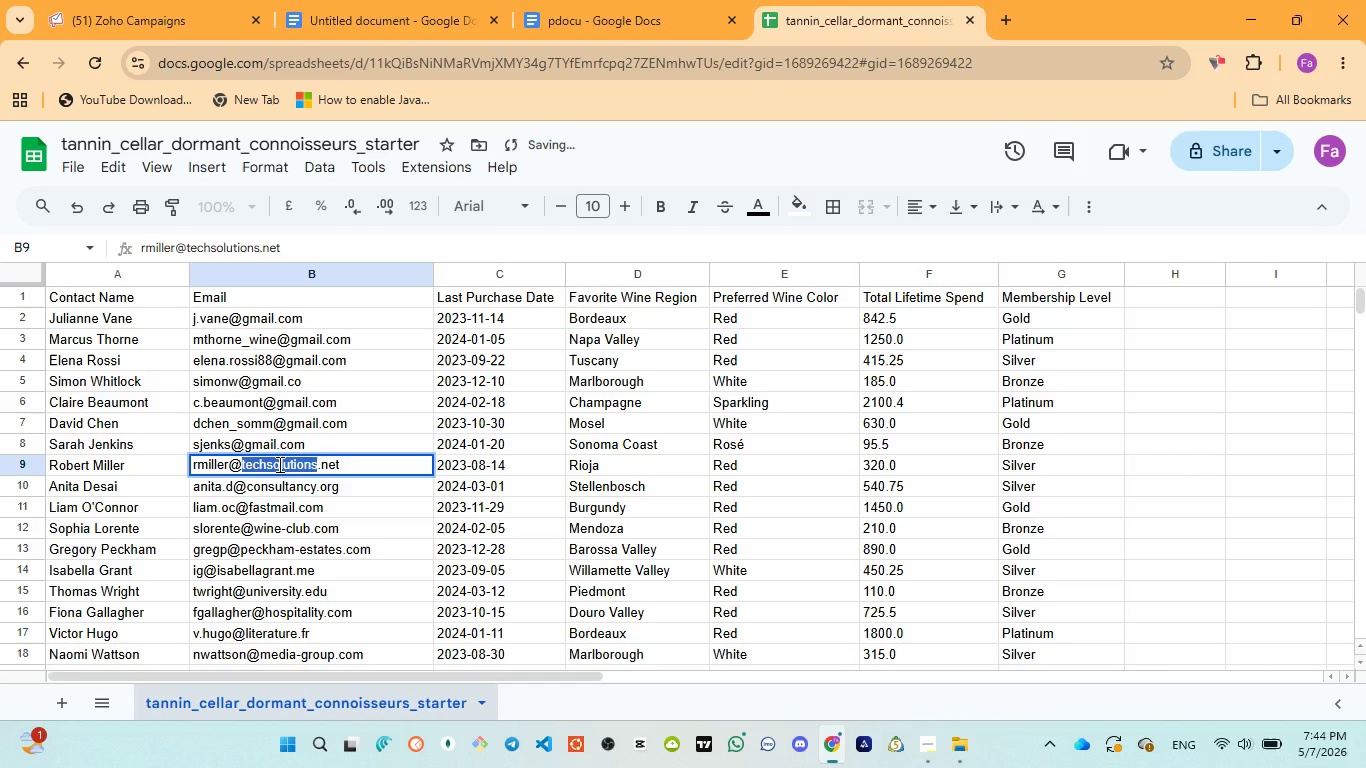 
key(Control+V)
 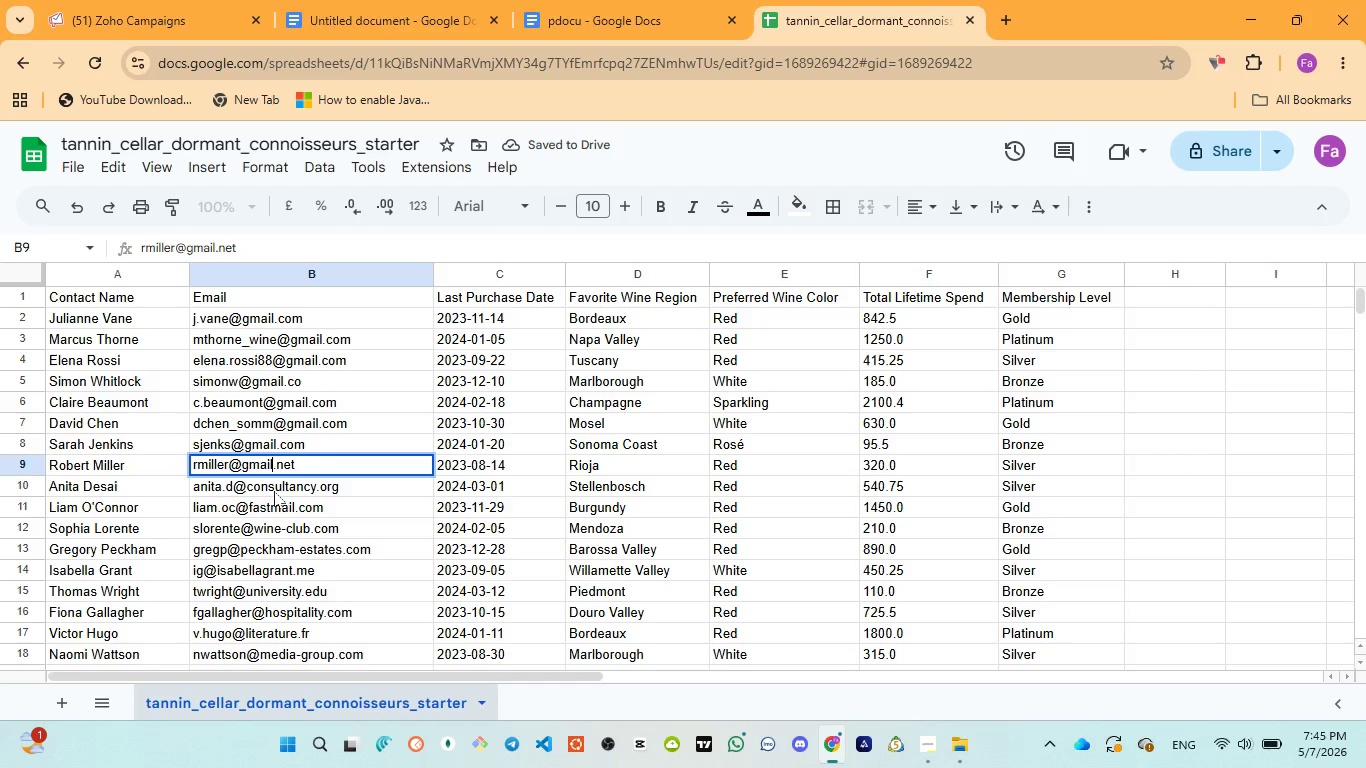 
double_click([274, 491])
 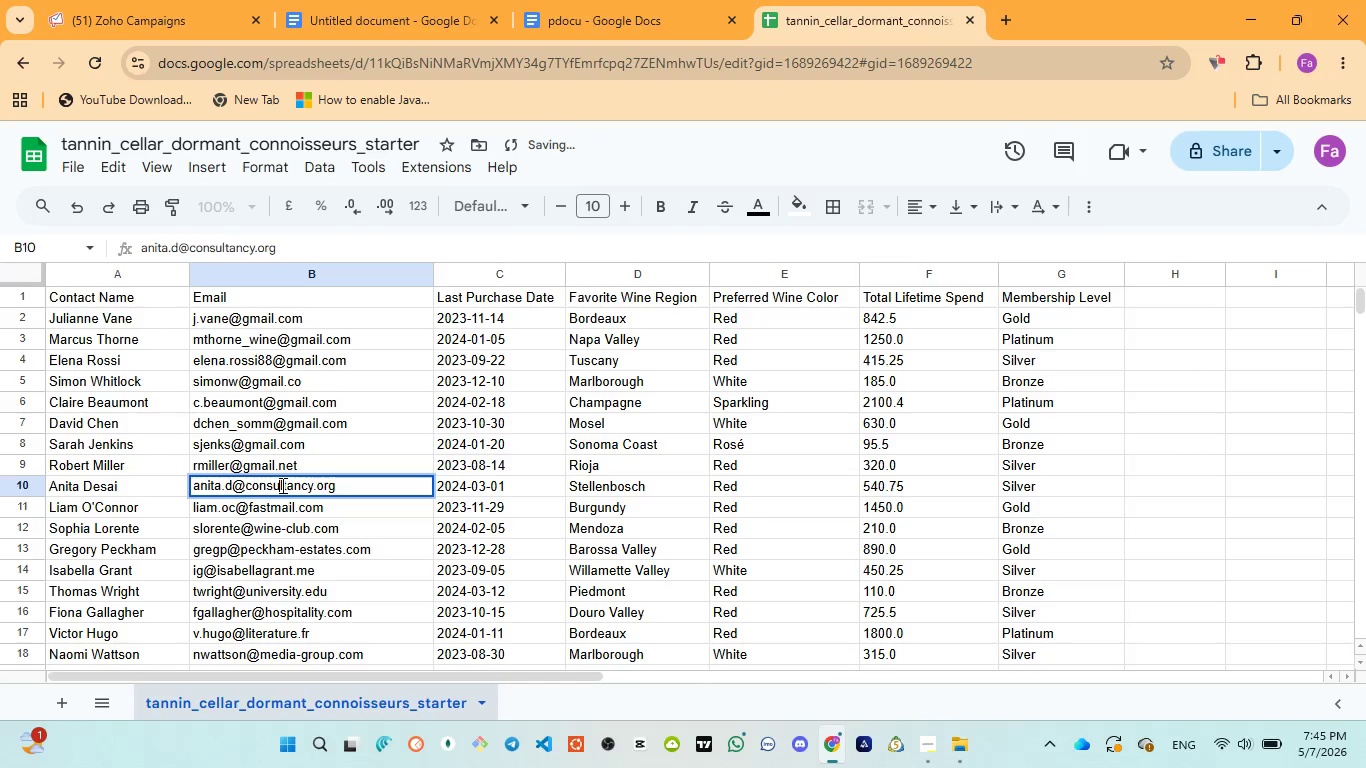 
double_click([281, 485])
 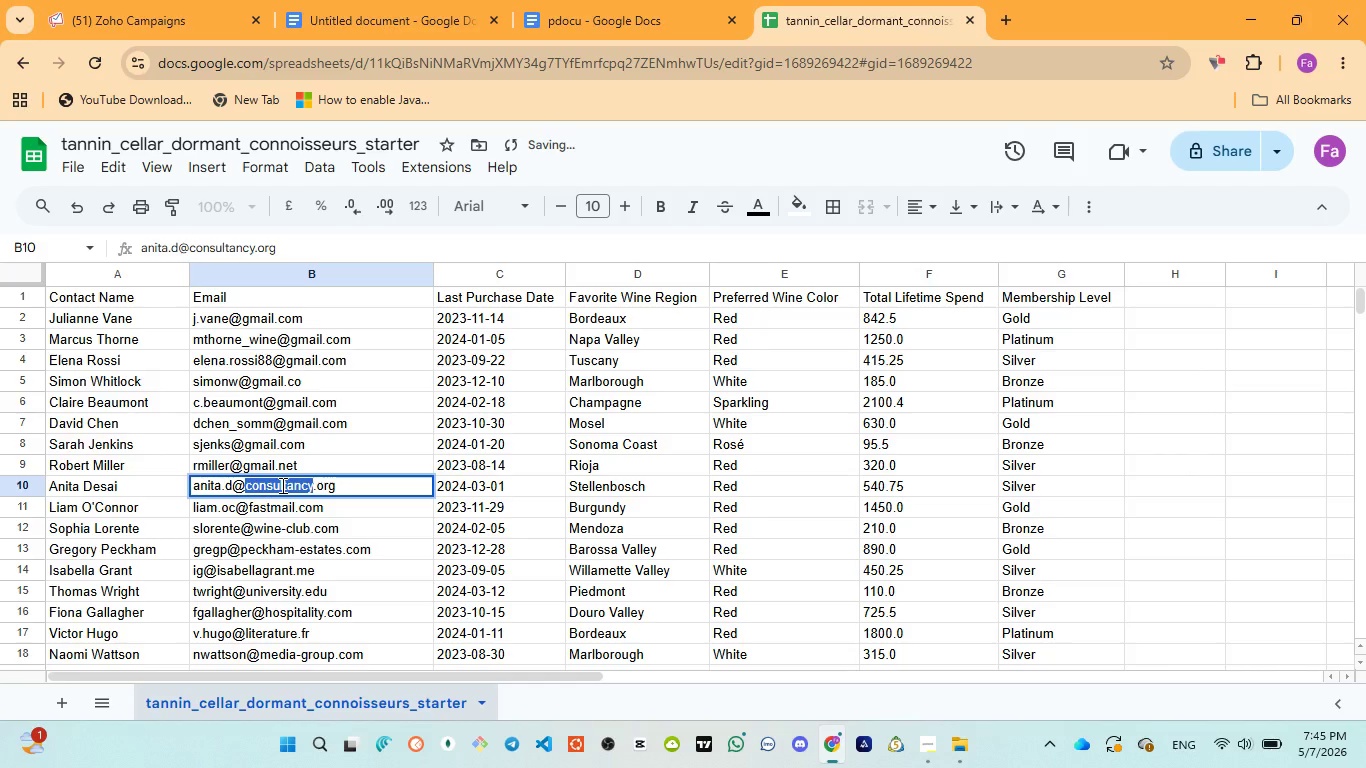 
key(Control+V)
 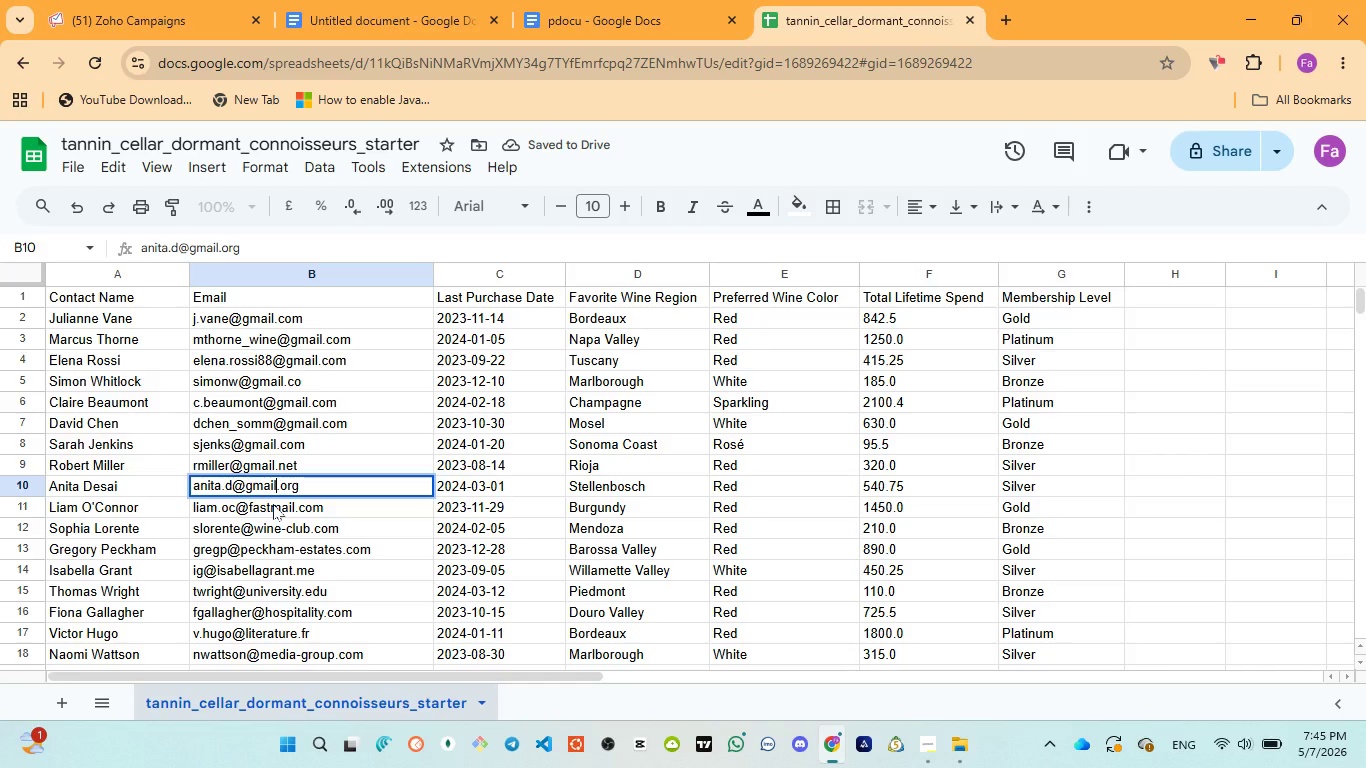 
double_click([273, 504])
 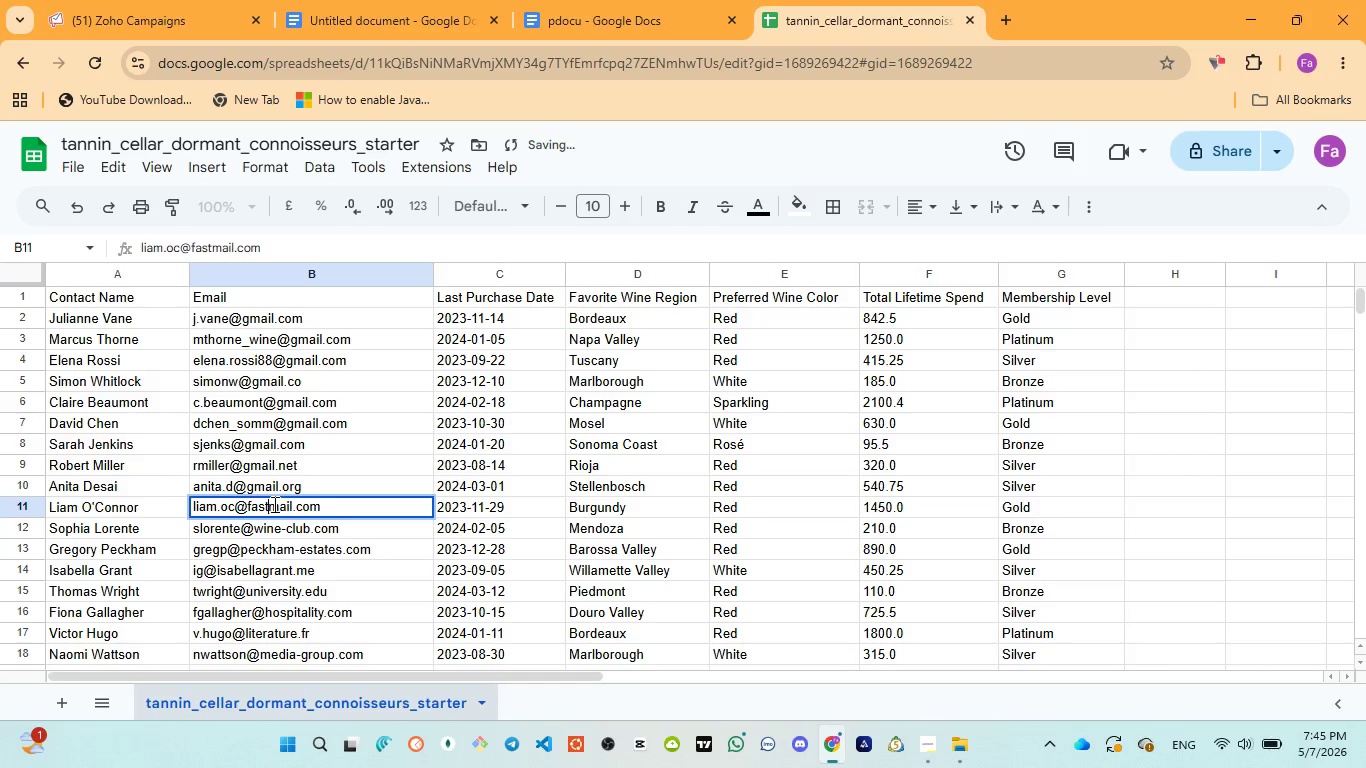 
double_click([273, 504])
 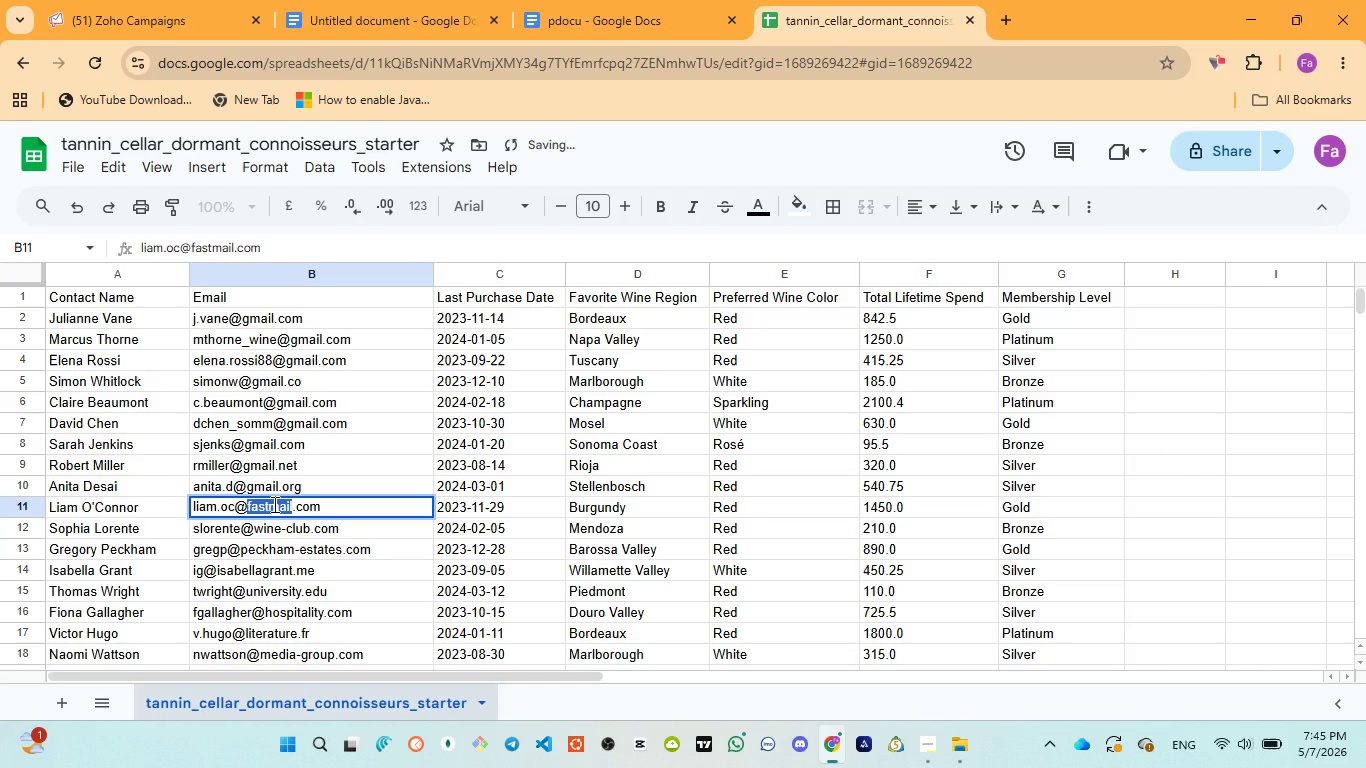 
key(Control+V)
 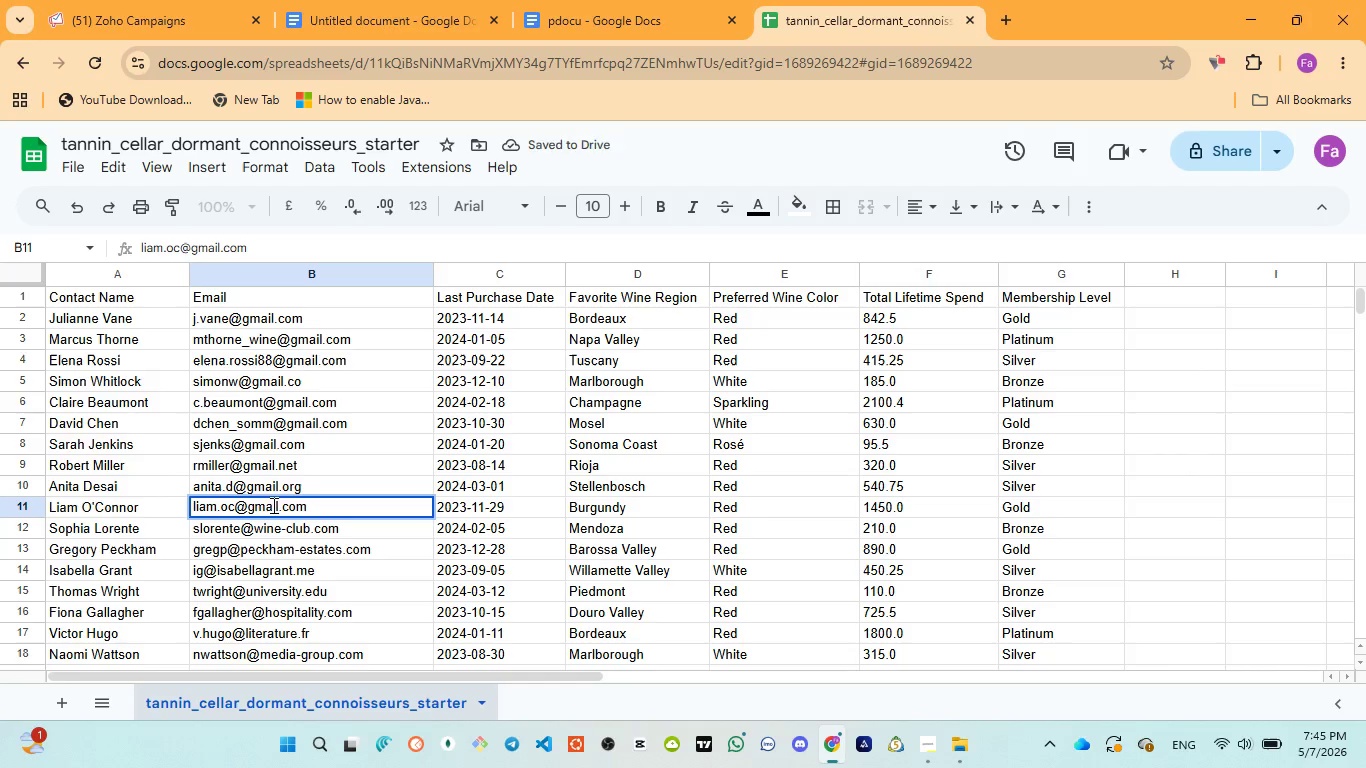 
double_click([268, 529])
 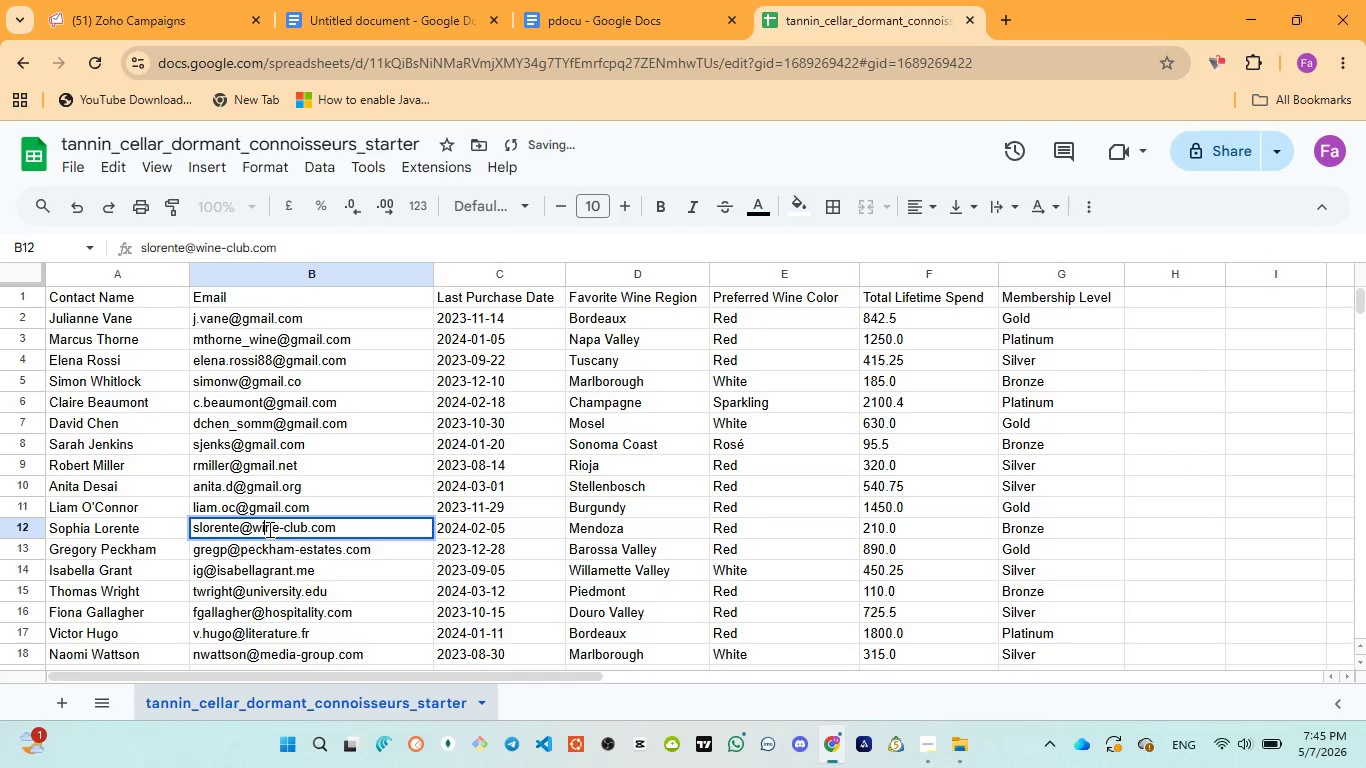 
double_click([268, 529])
 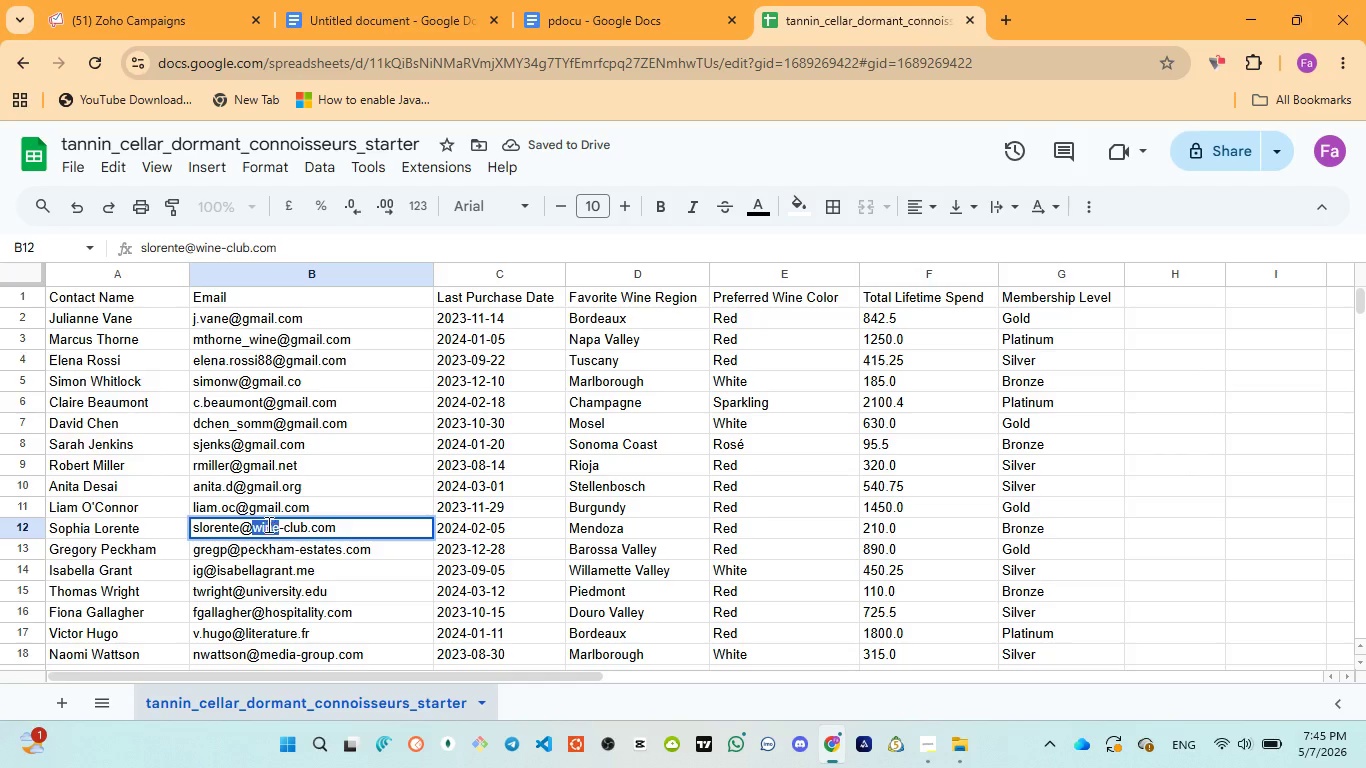 
key(Backspace)
 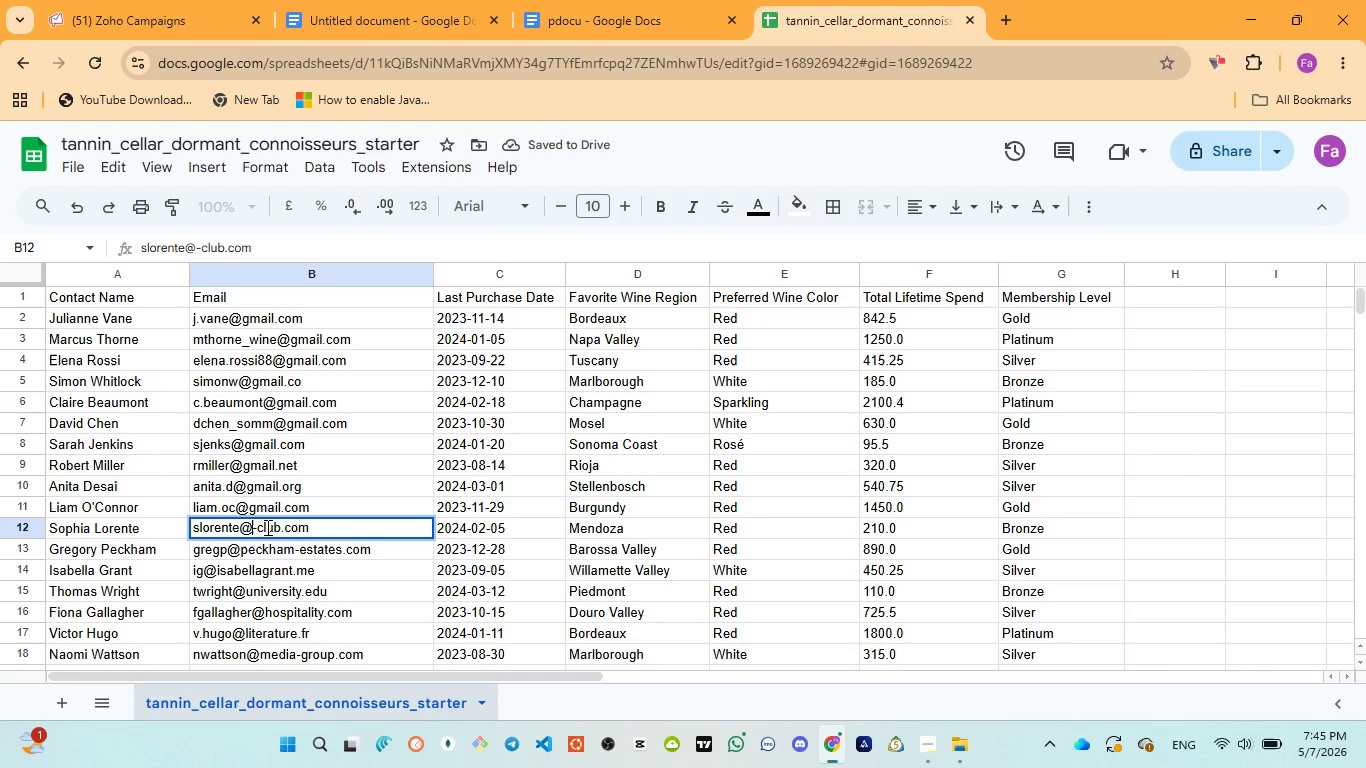 
double_click([267, 527])
 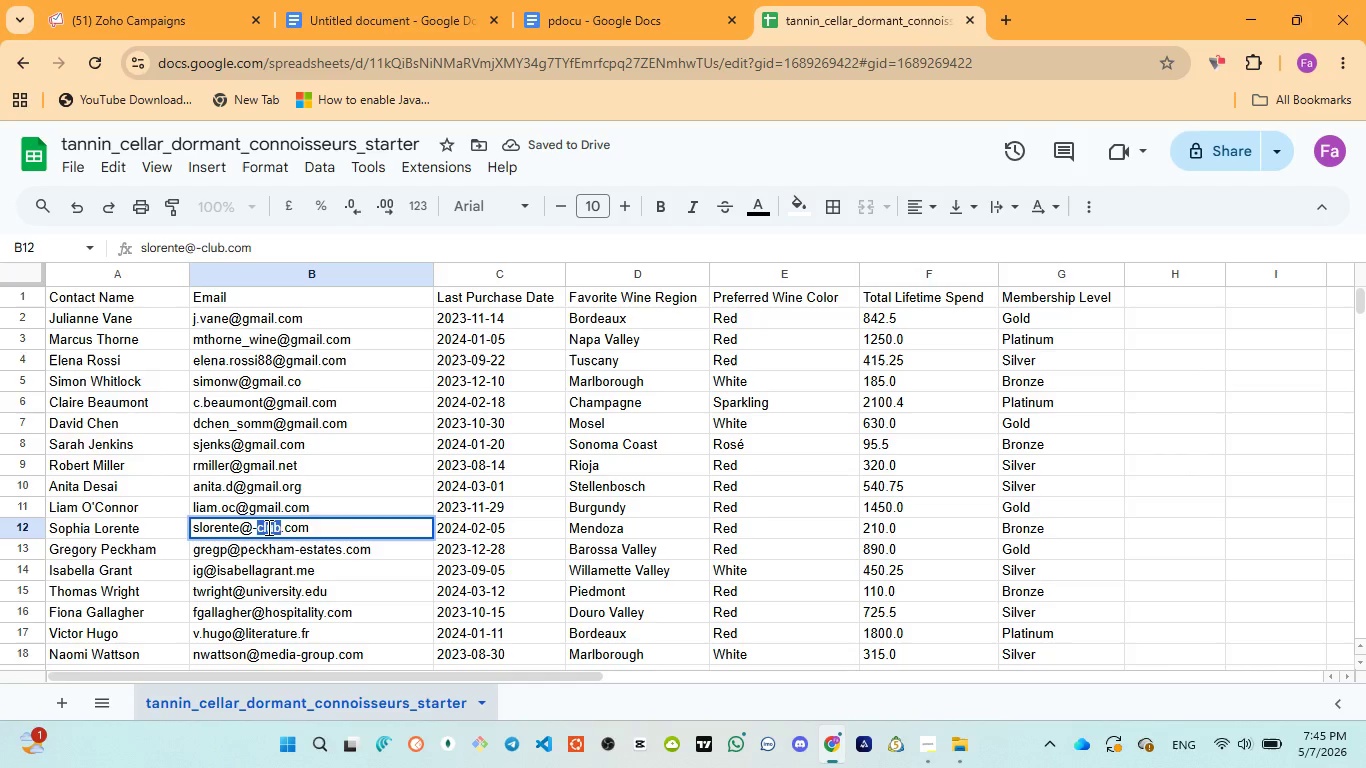 
key(Backspace)
 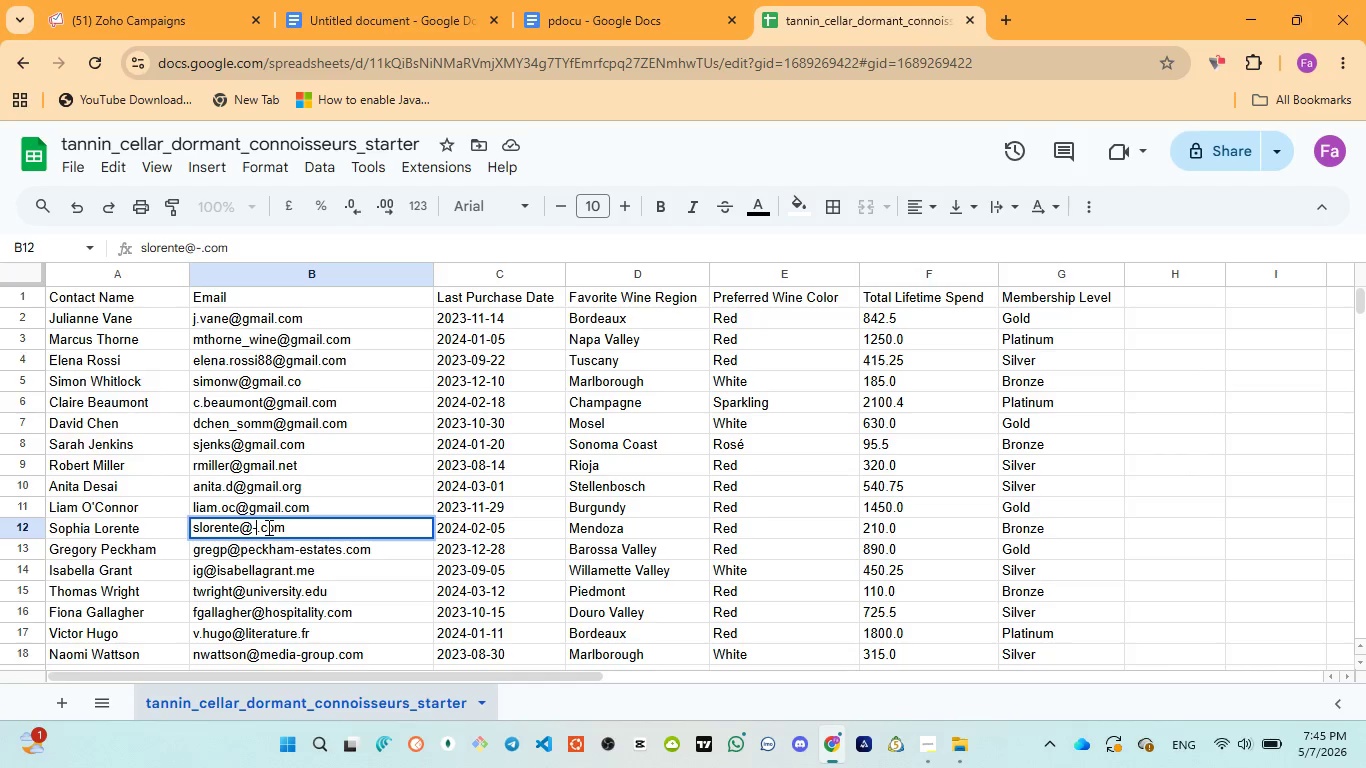 
key(Backspace)
 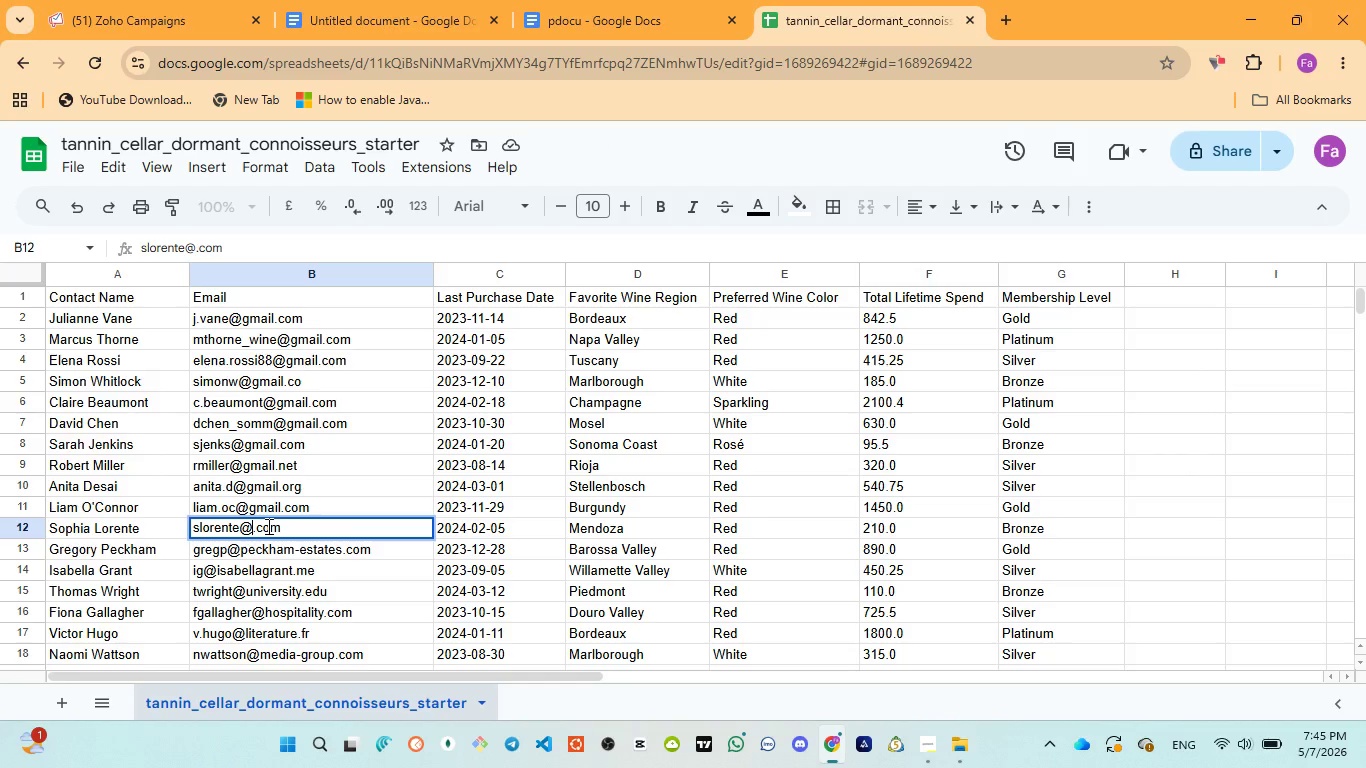 
key(Control+V)
 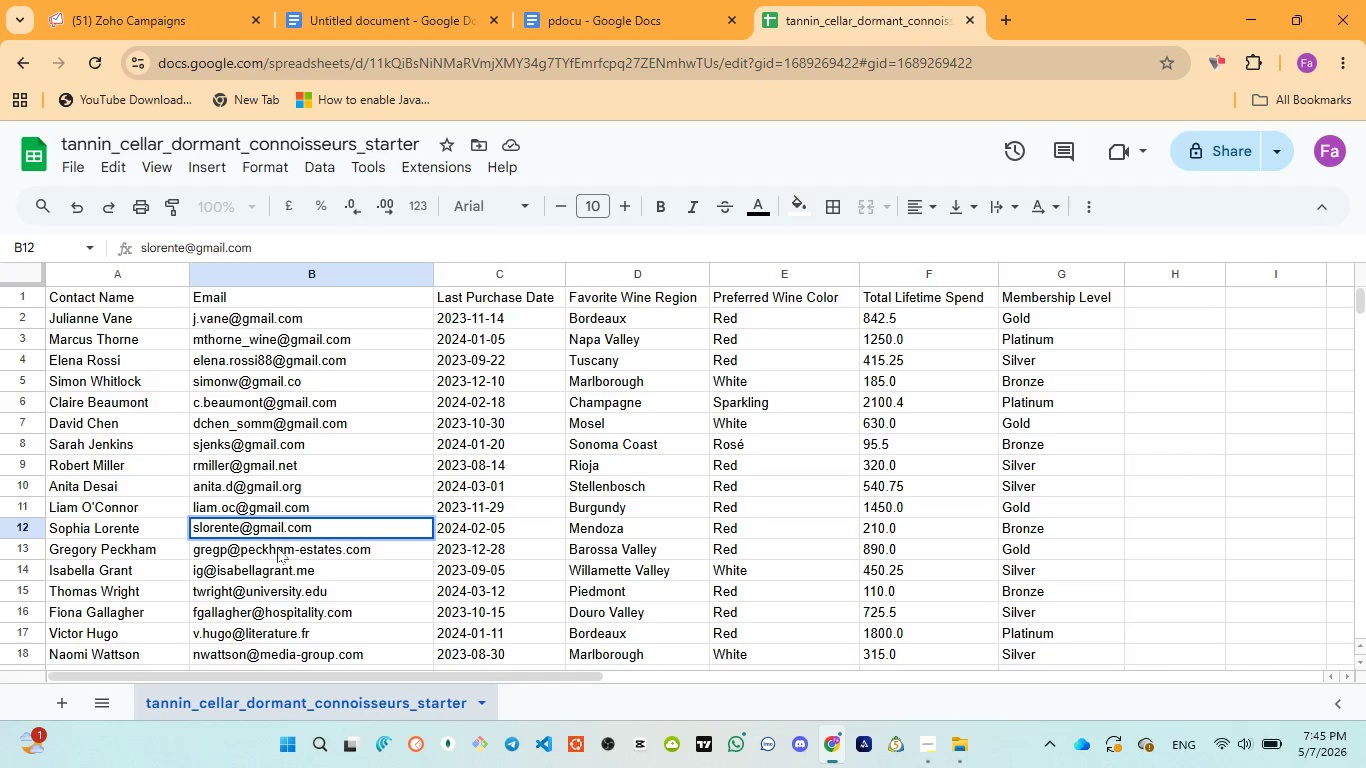 
double_click([278, 548])
 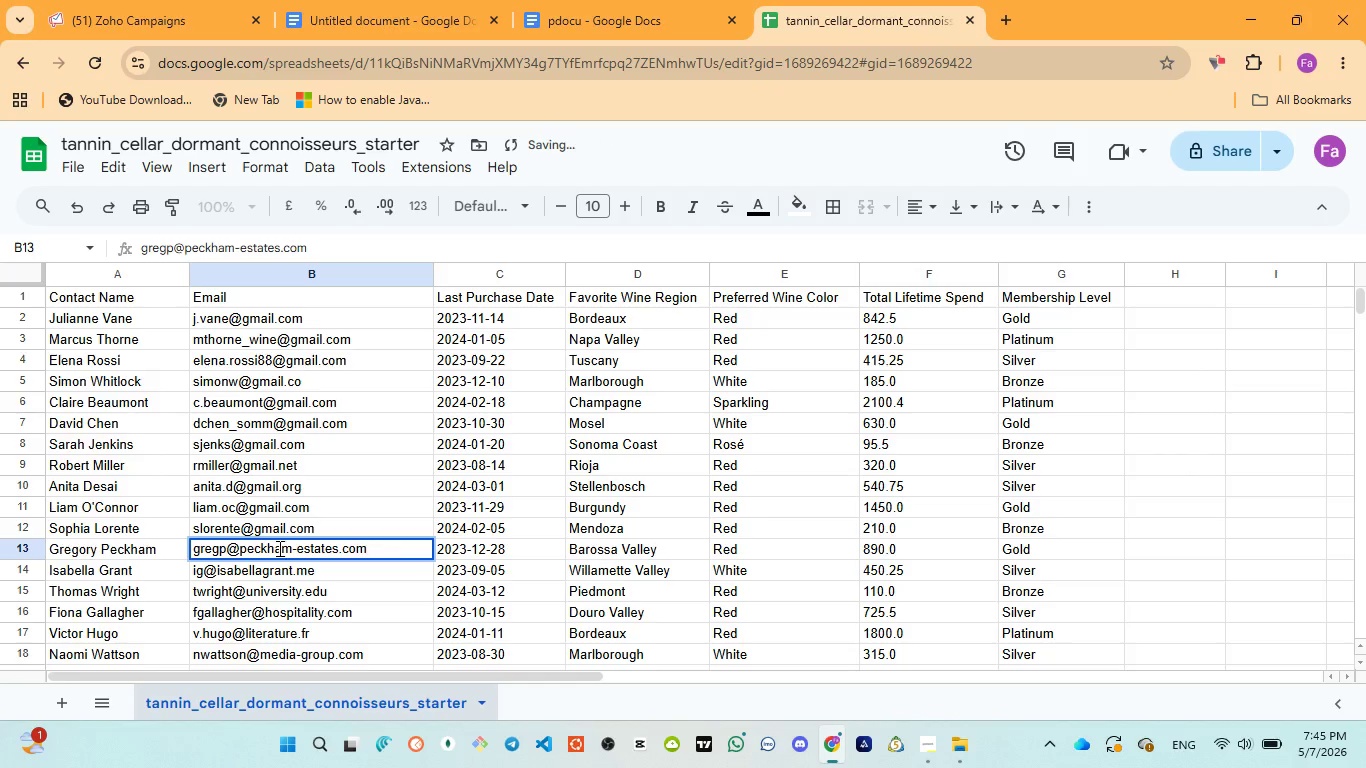 
double_click([278, 548])
 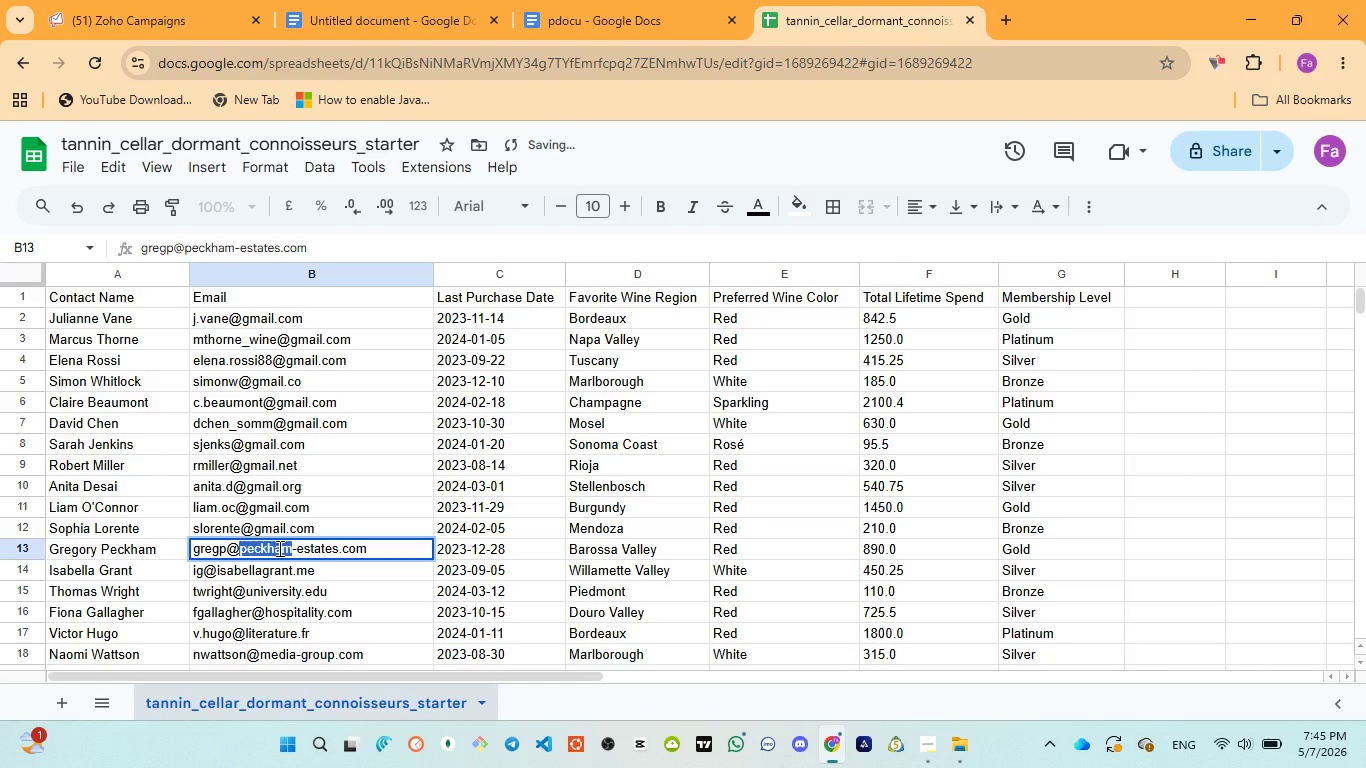 
key(Backspace)
 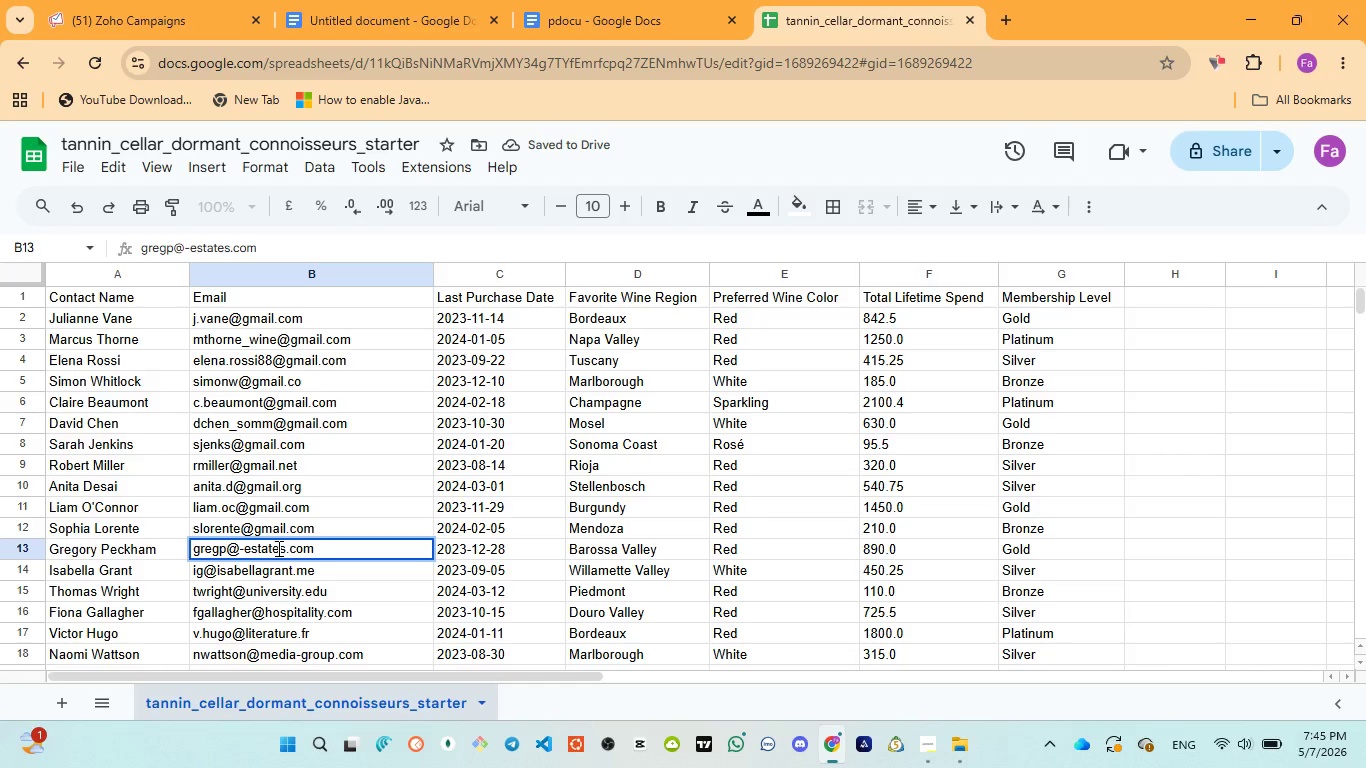 
double_click([277, 548])
 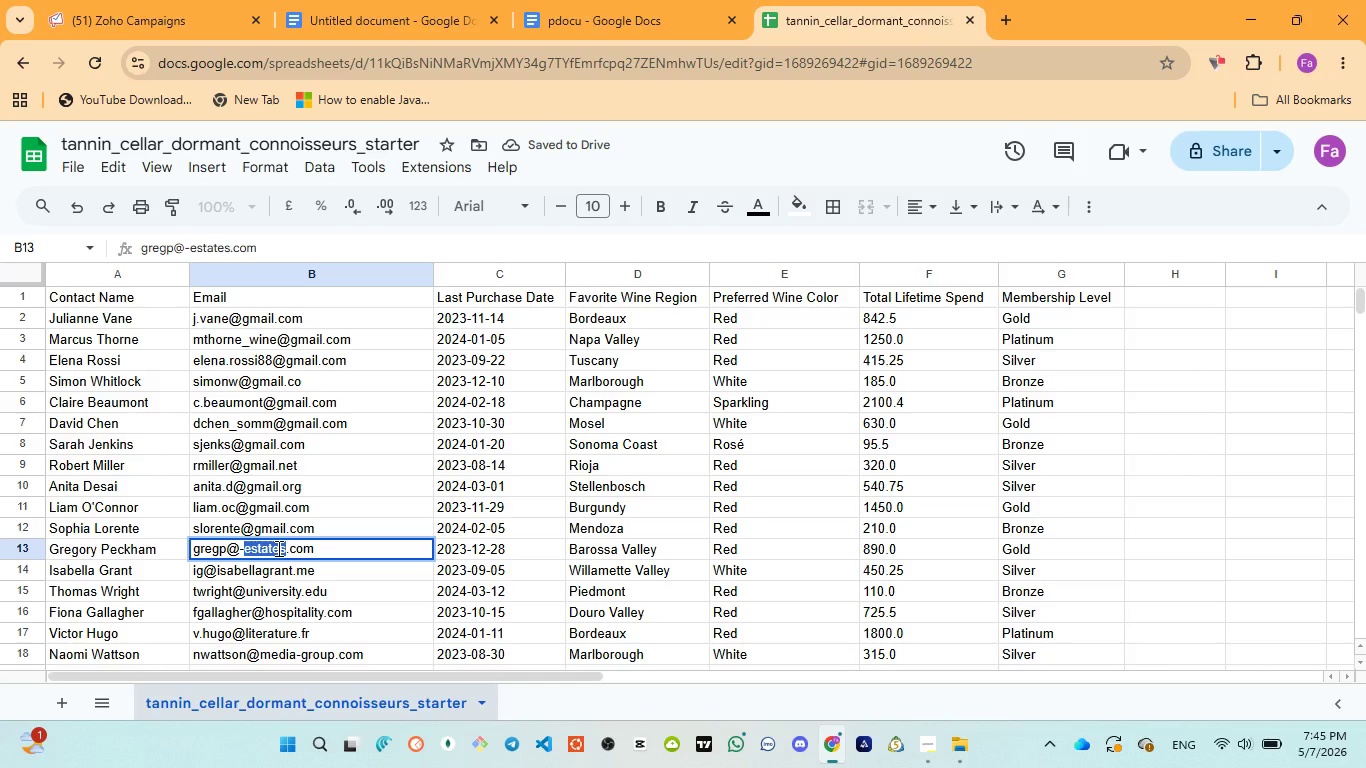 
key(Backspace)
 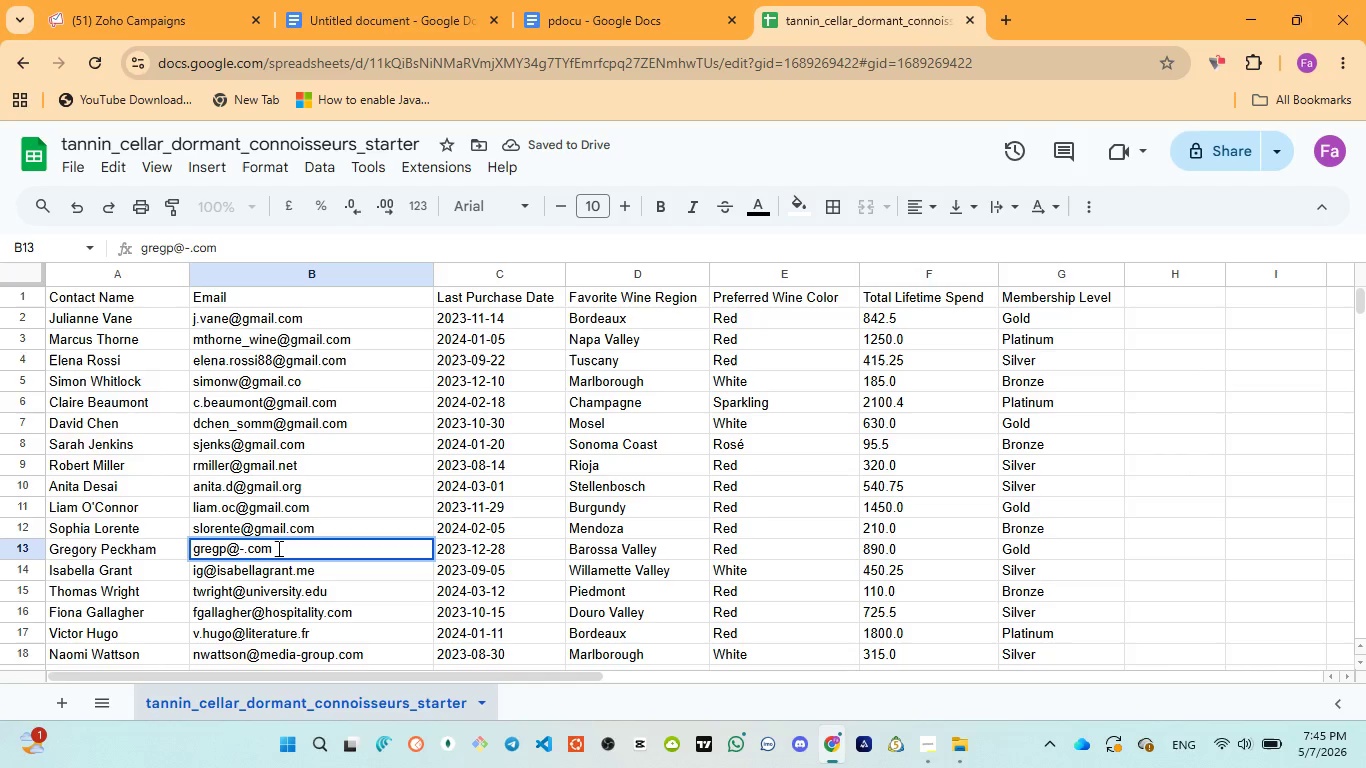 
key(Backspace)
 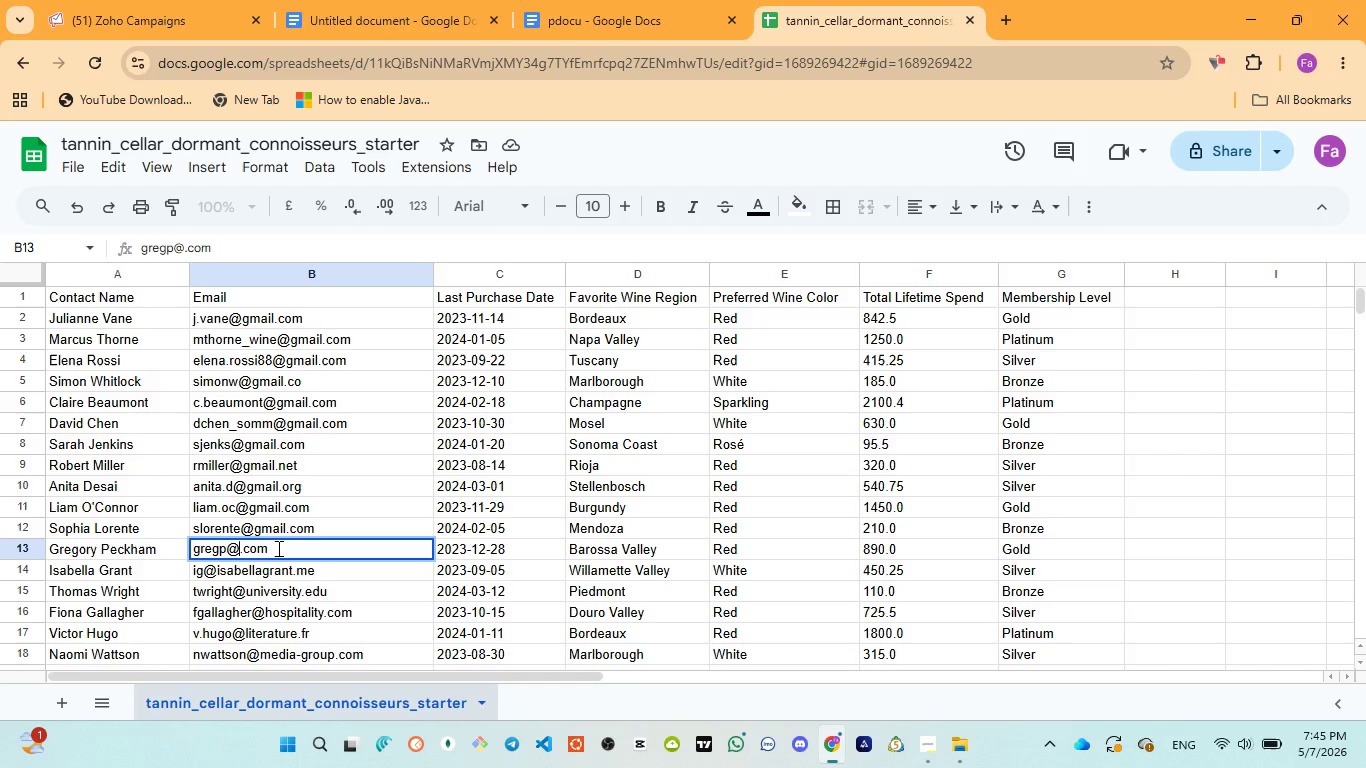 
key(Control+V)
 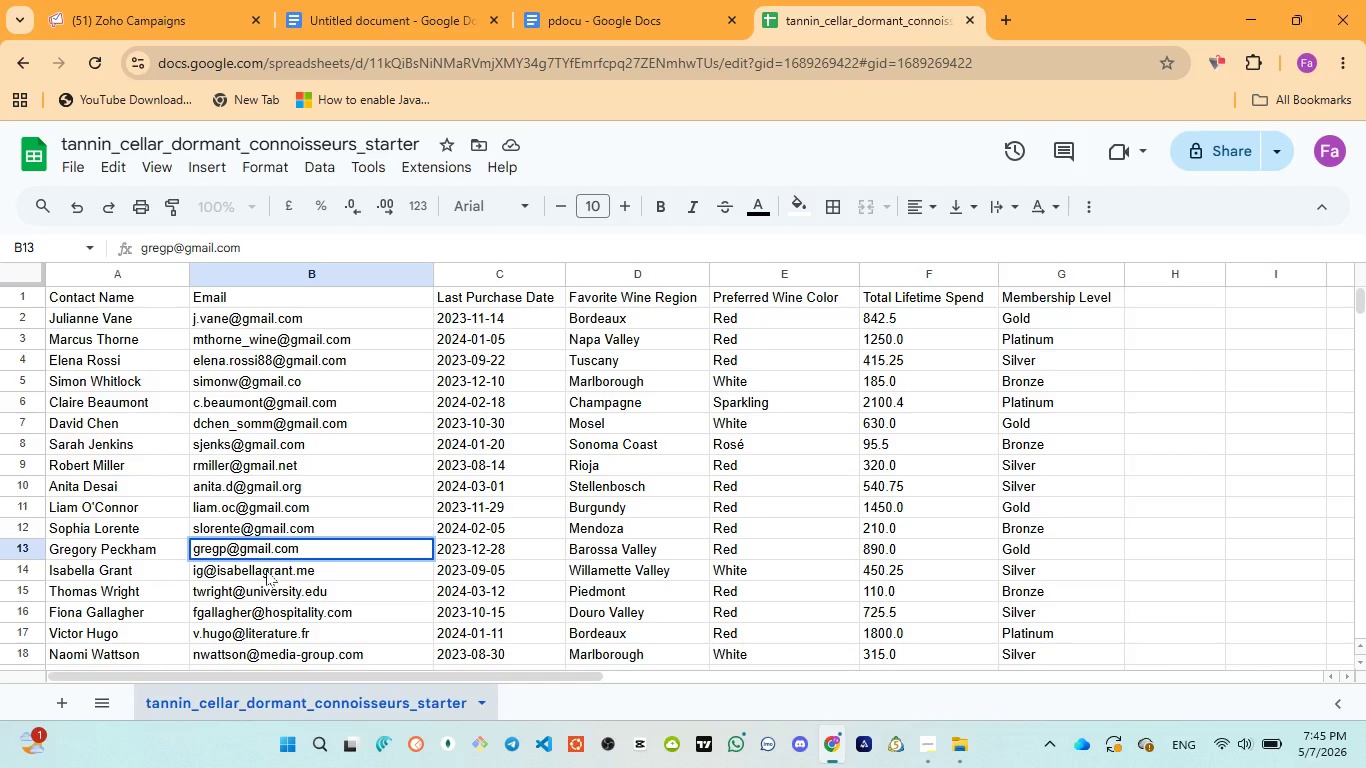 
double_click([266, 570])
 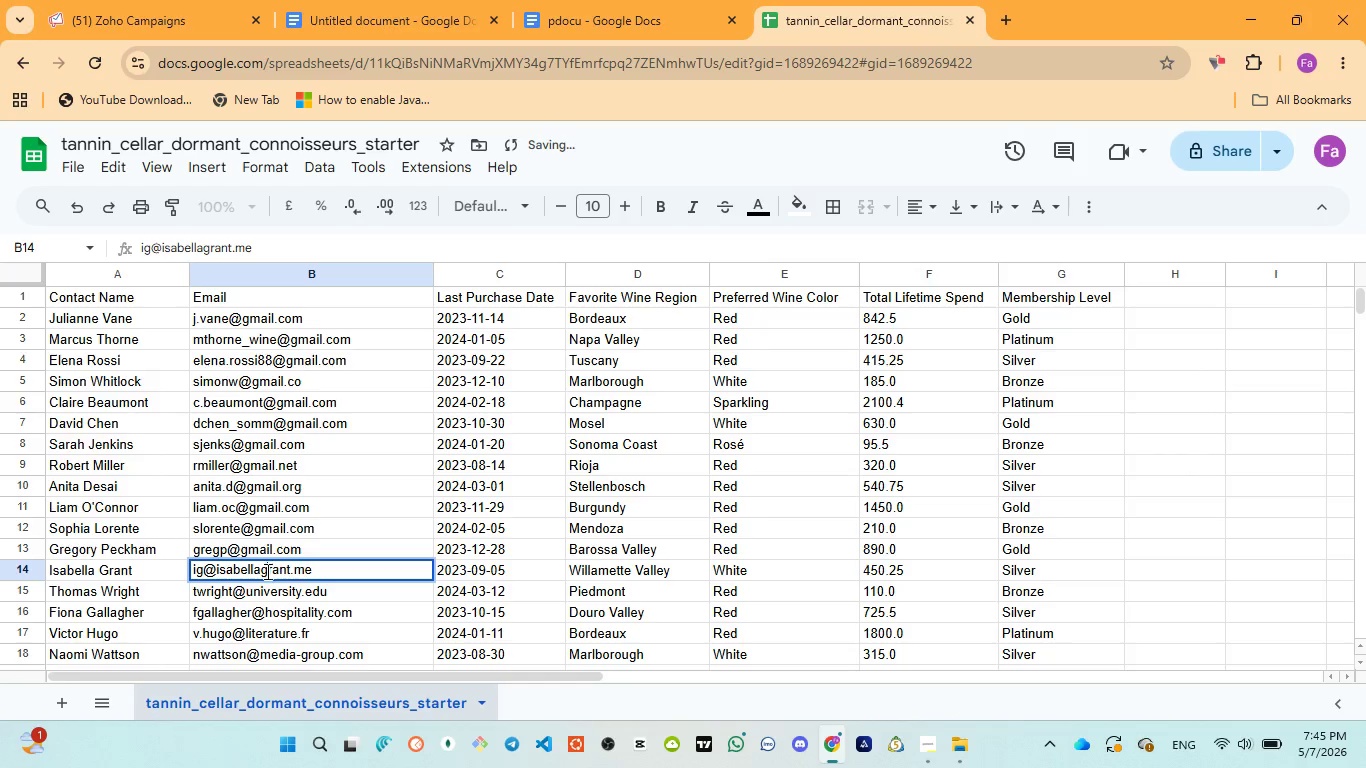 
double_click([266, 571])
 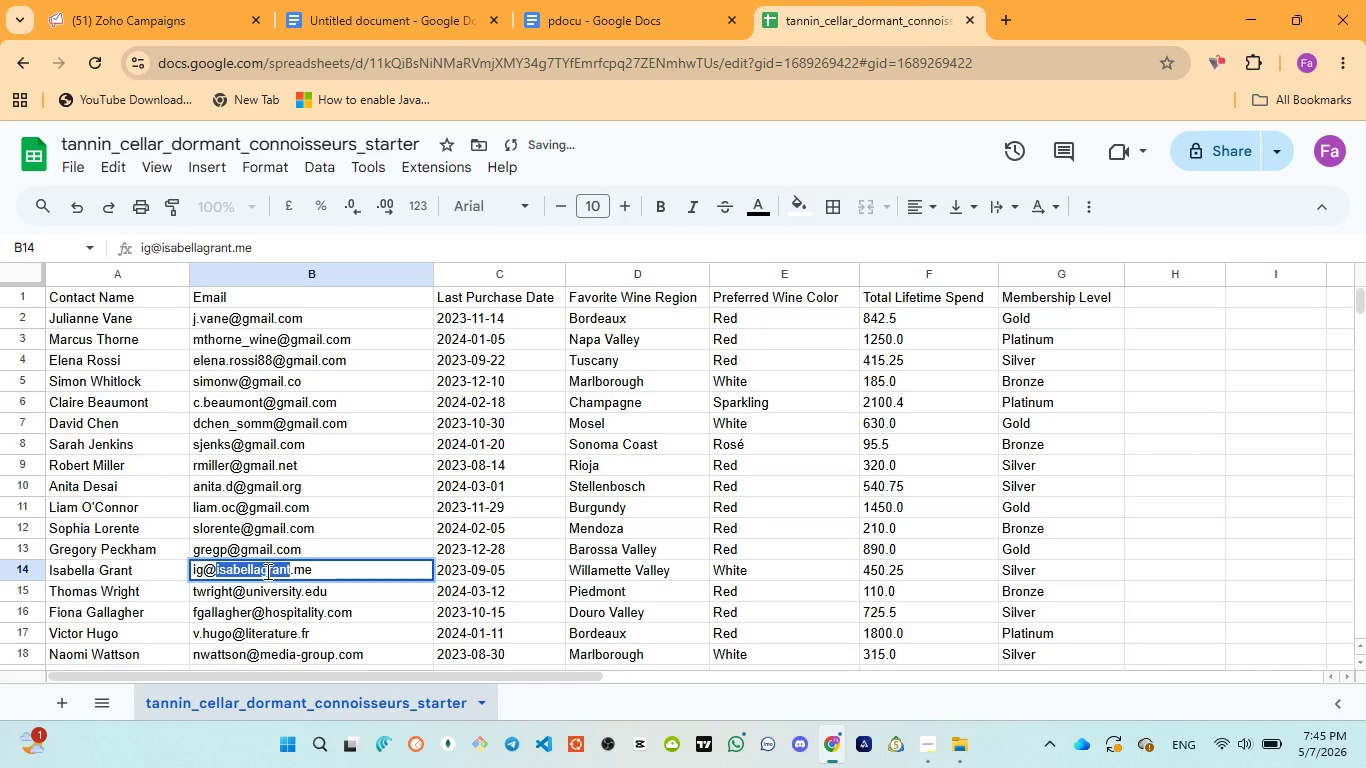 
key(Control+V)
 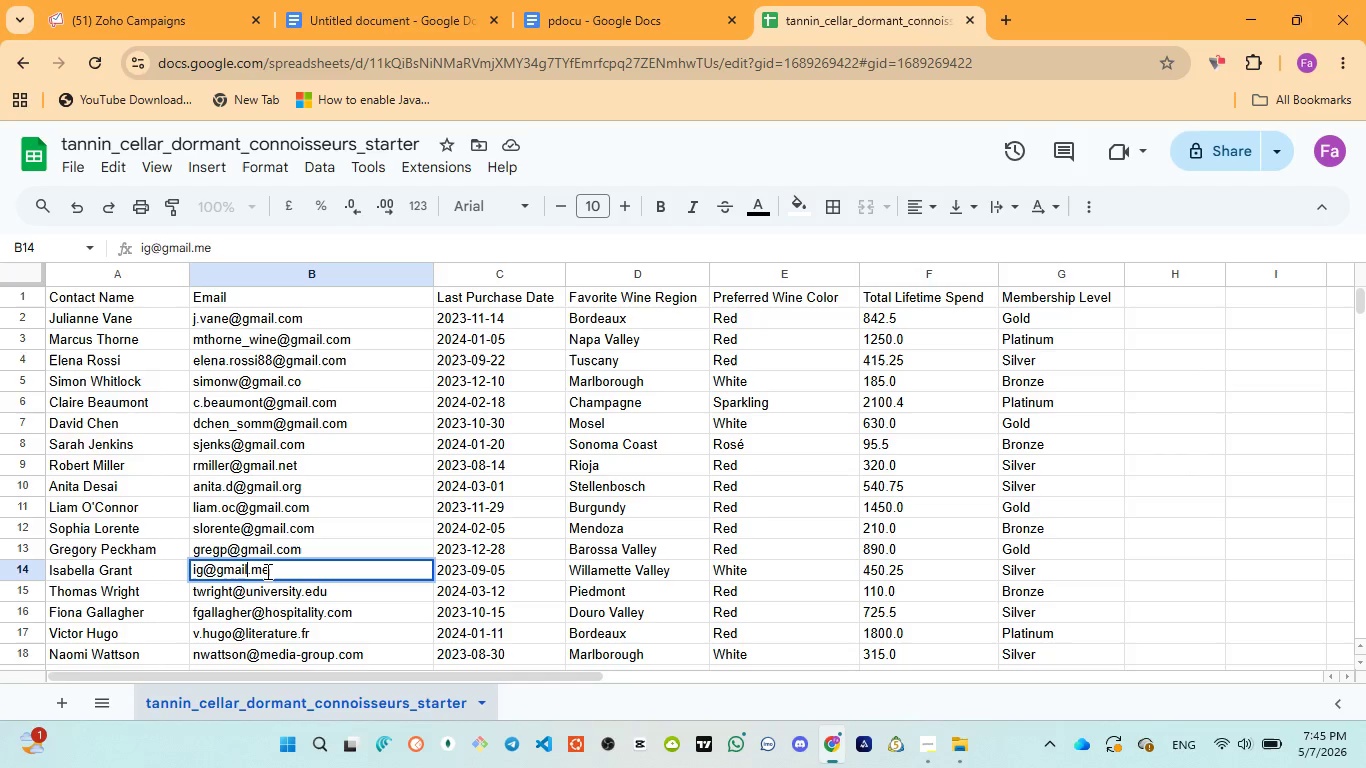 
wait(18.09)
 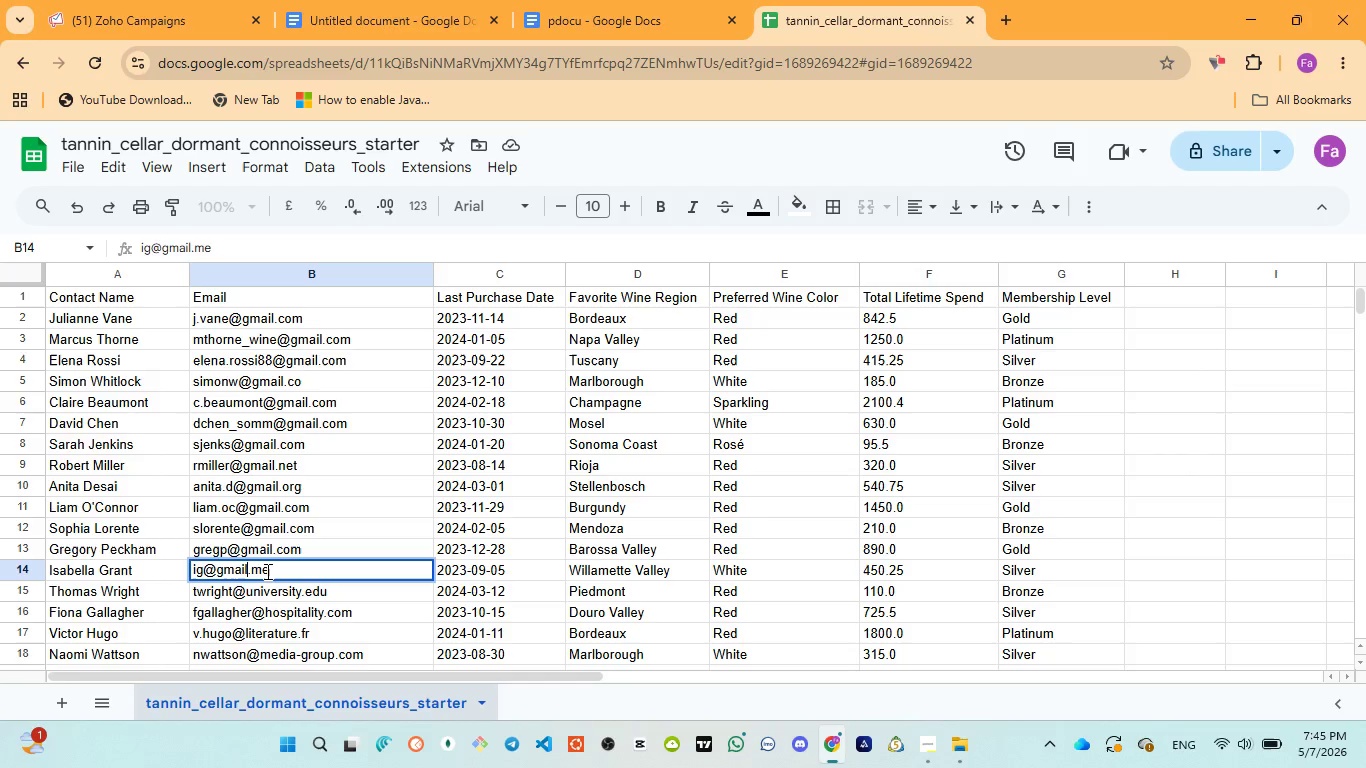 
left_click([264, 586])
 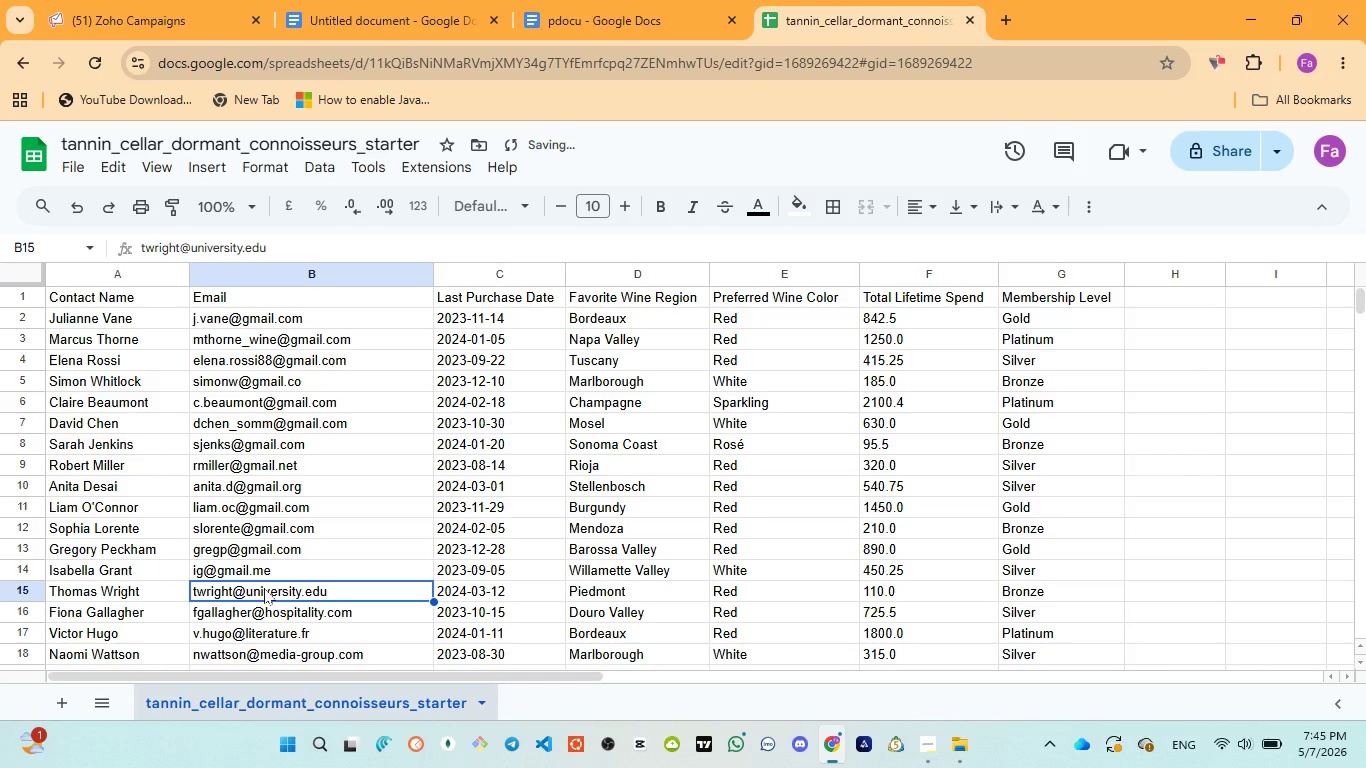 
double_click([264, 588])
 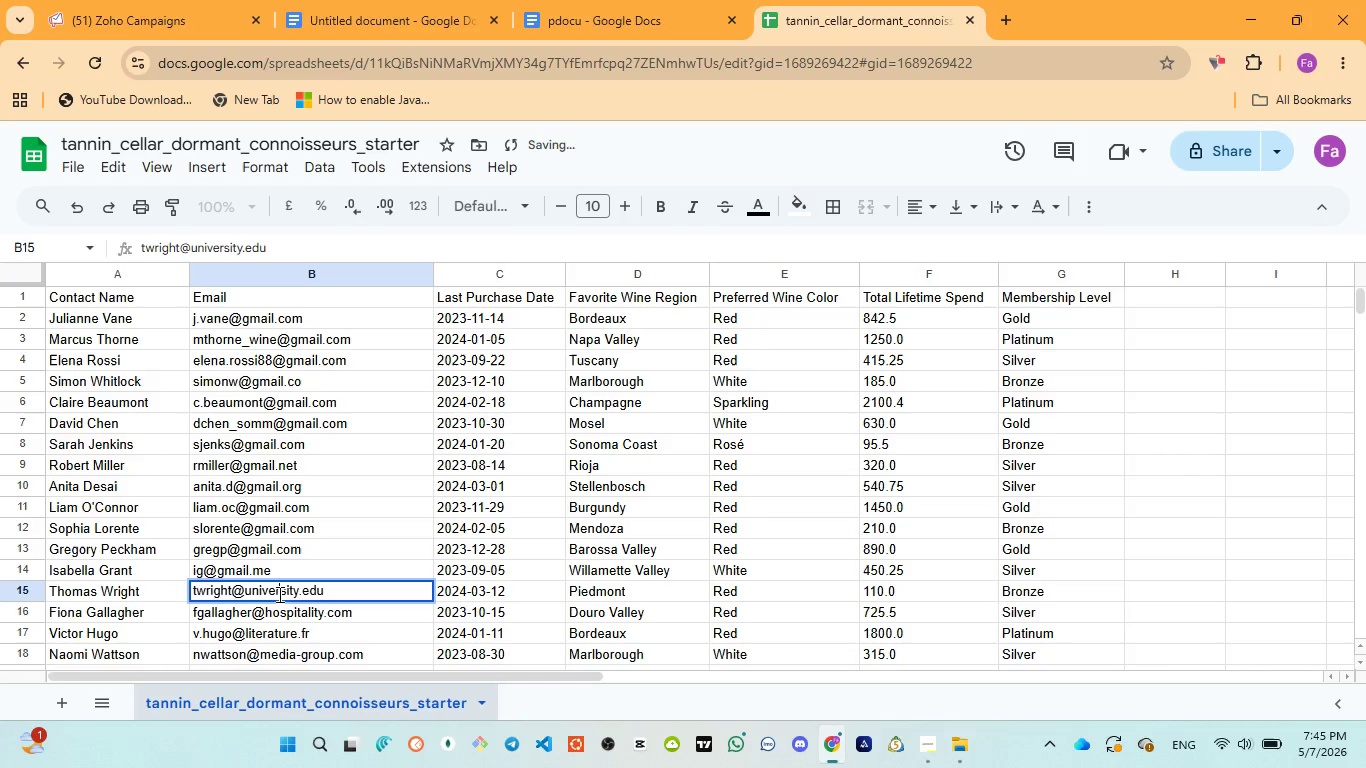 
double_click([278, 594])
 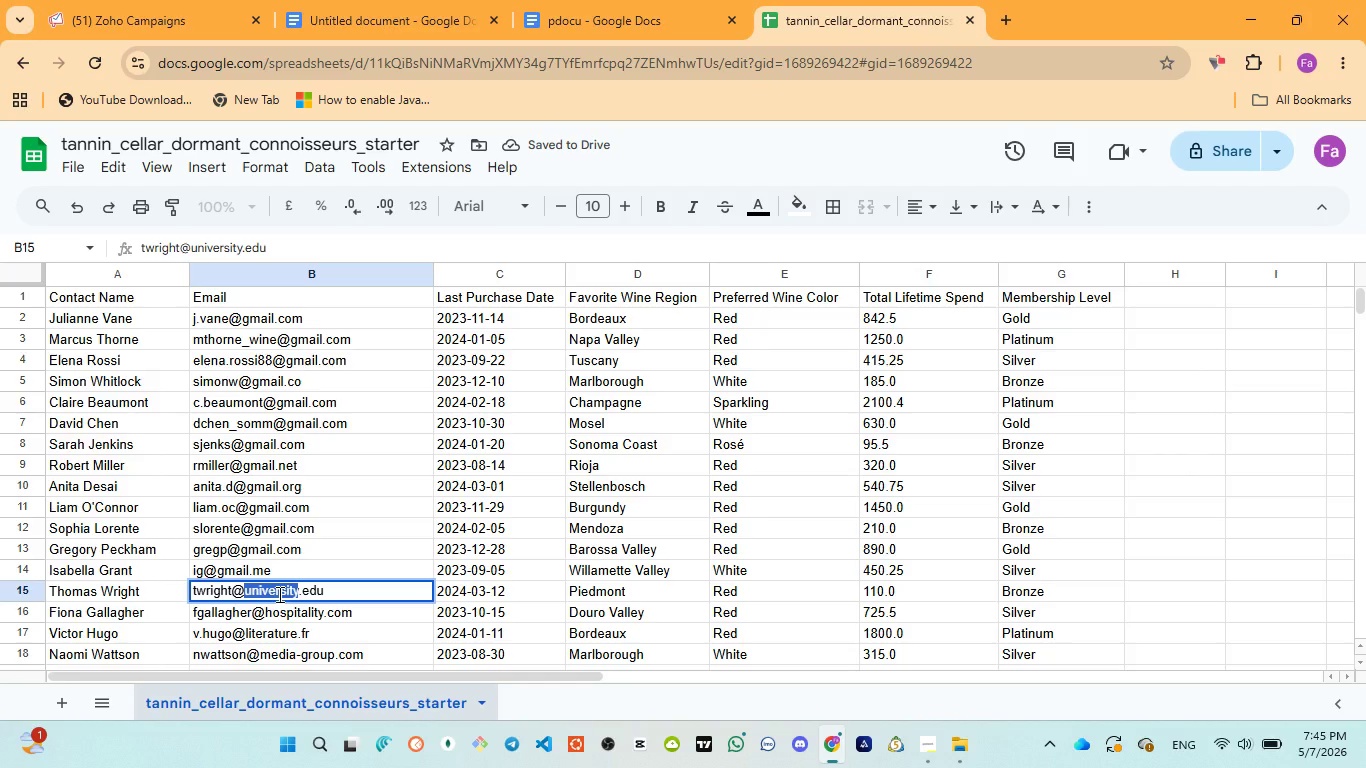 
key(Control+V)
 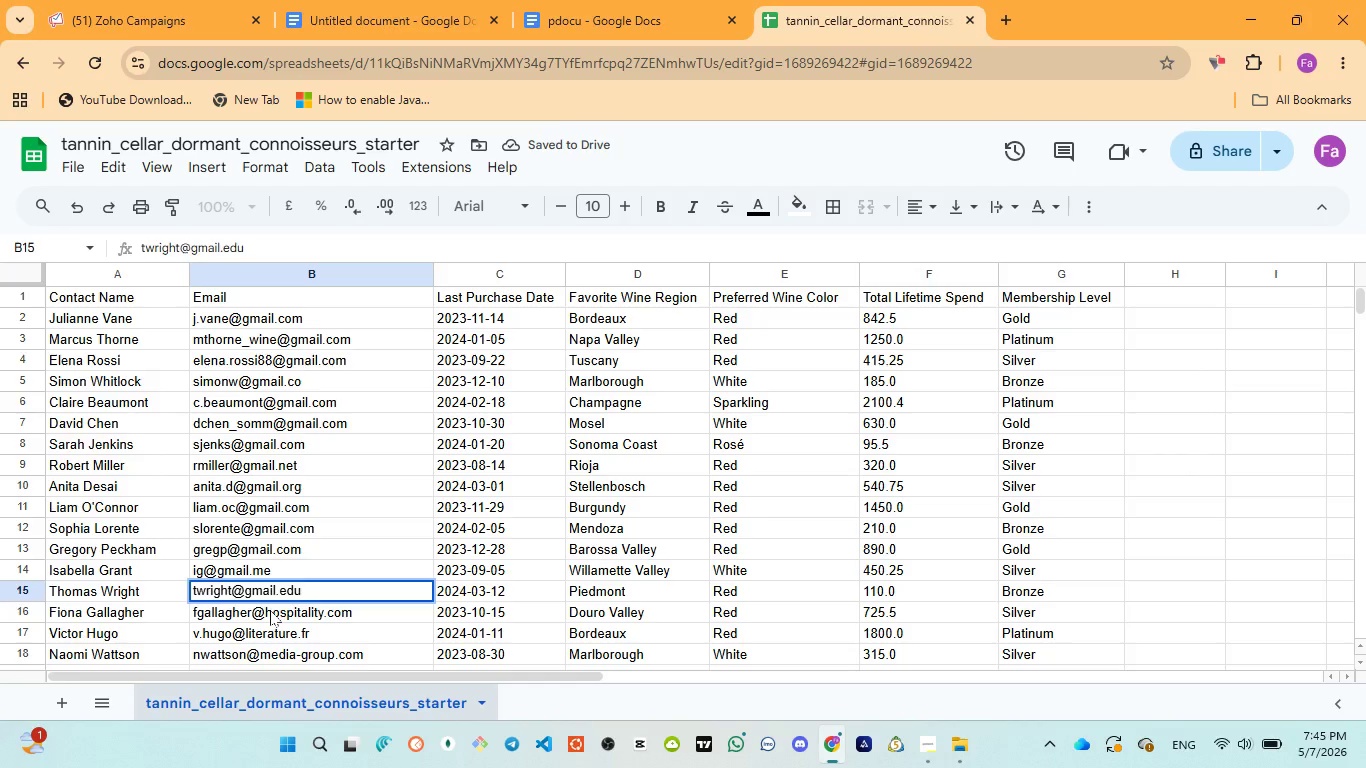 
double_click([270, 610])
 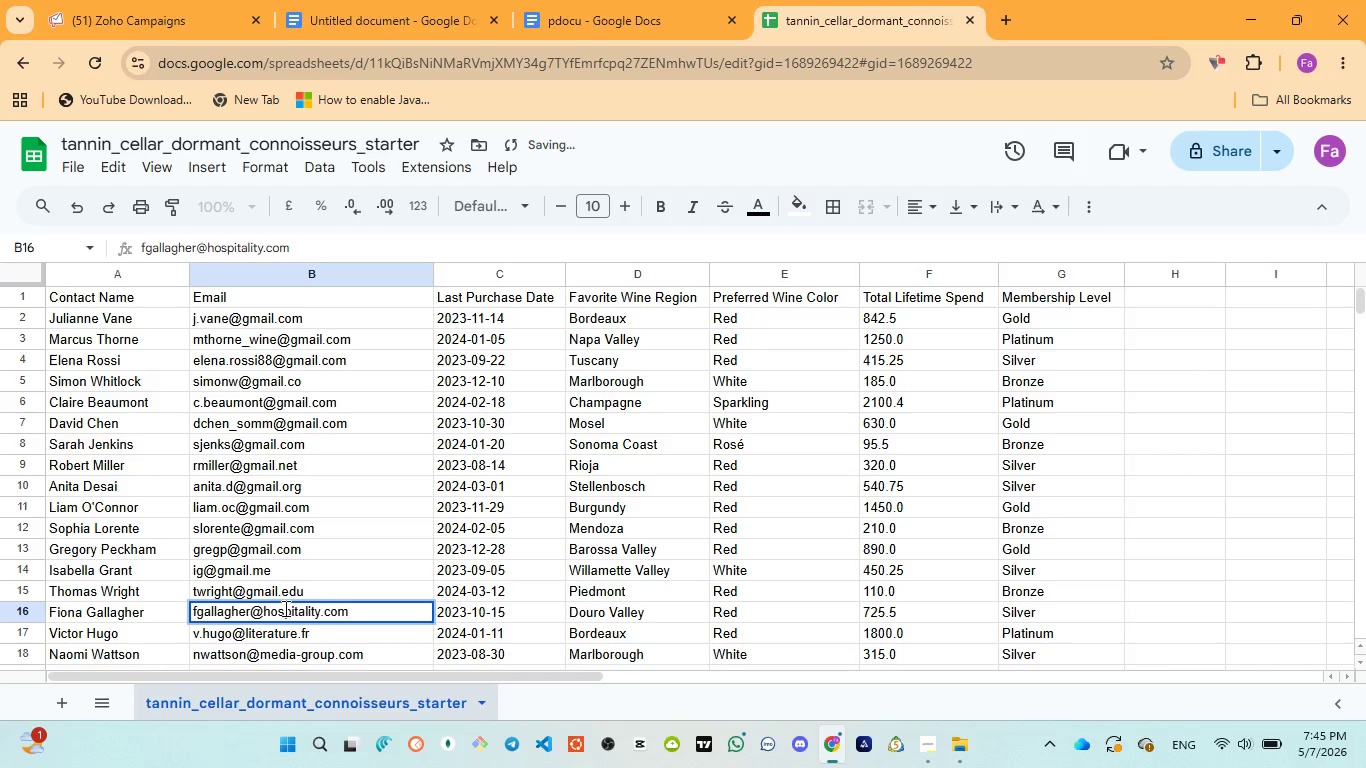 
double_click([284, 608])
 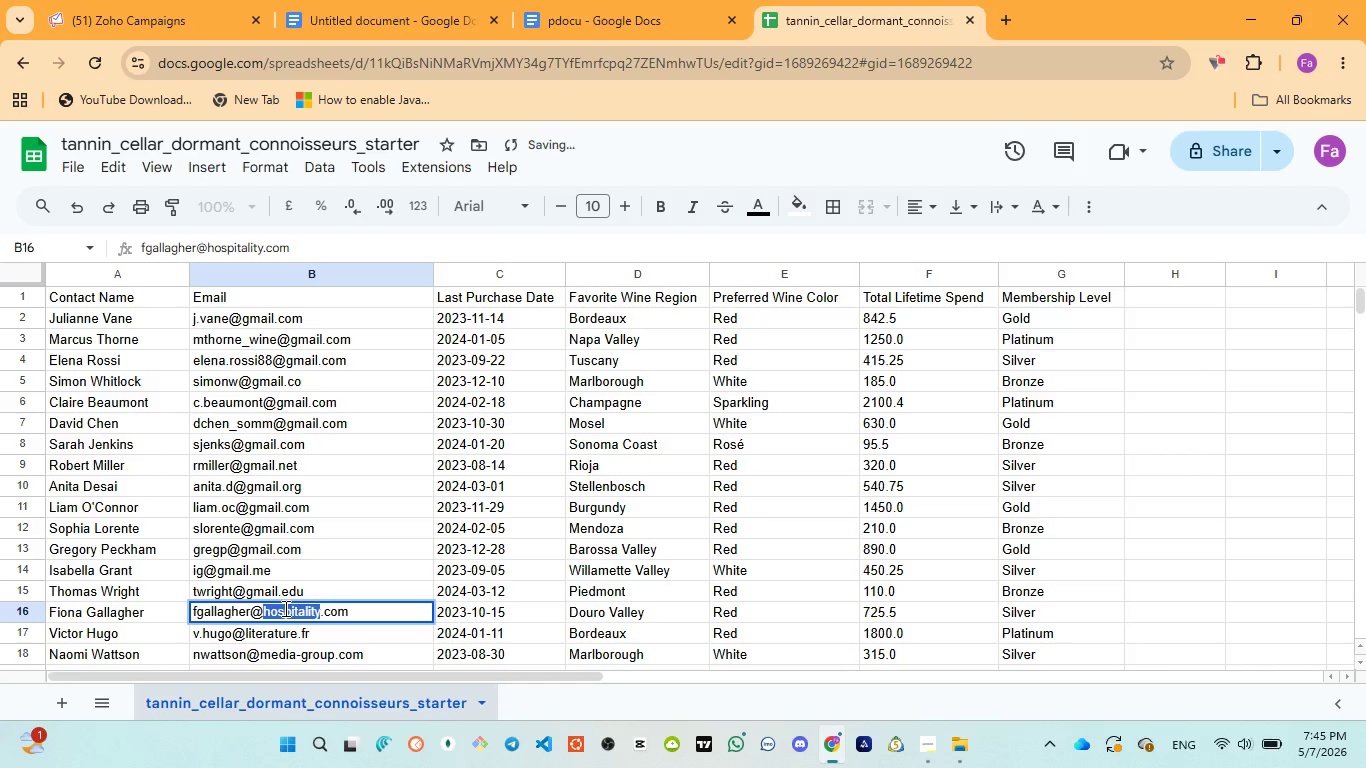 
key(Control+V)
 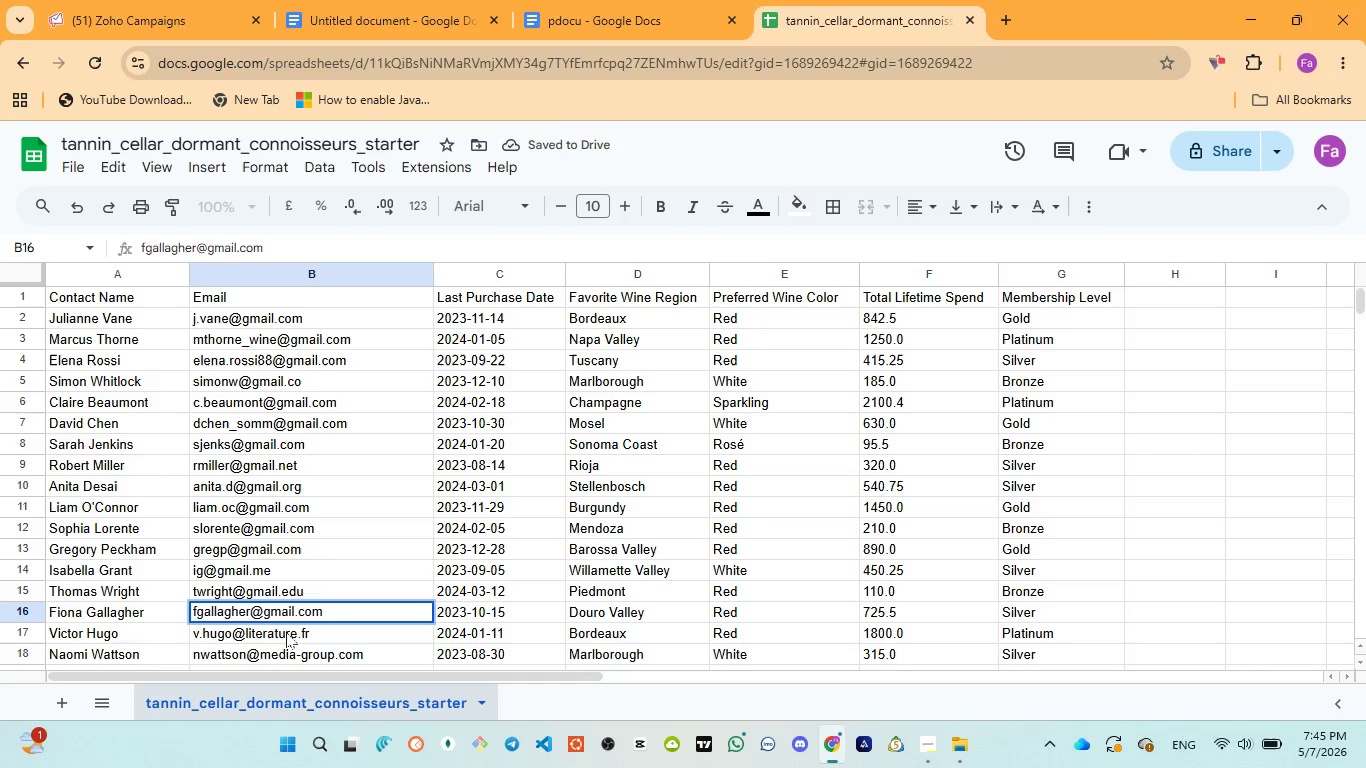 
double_click([286, 632])
 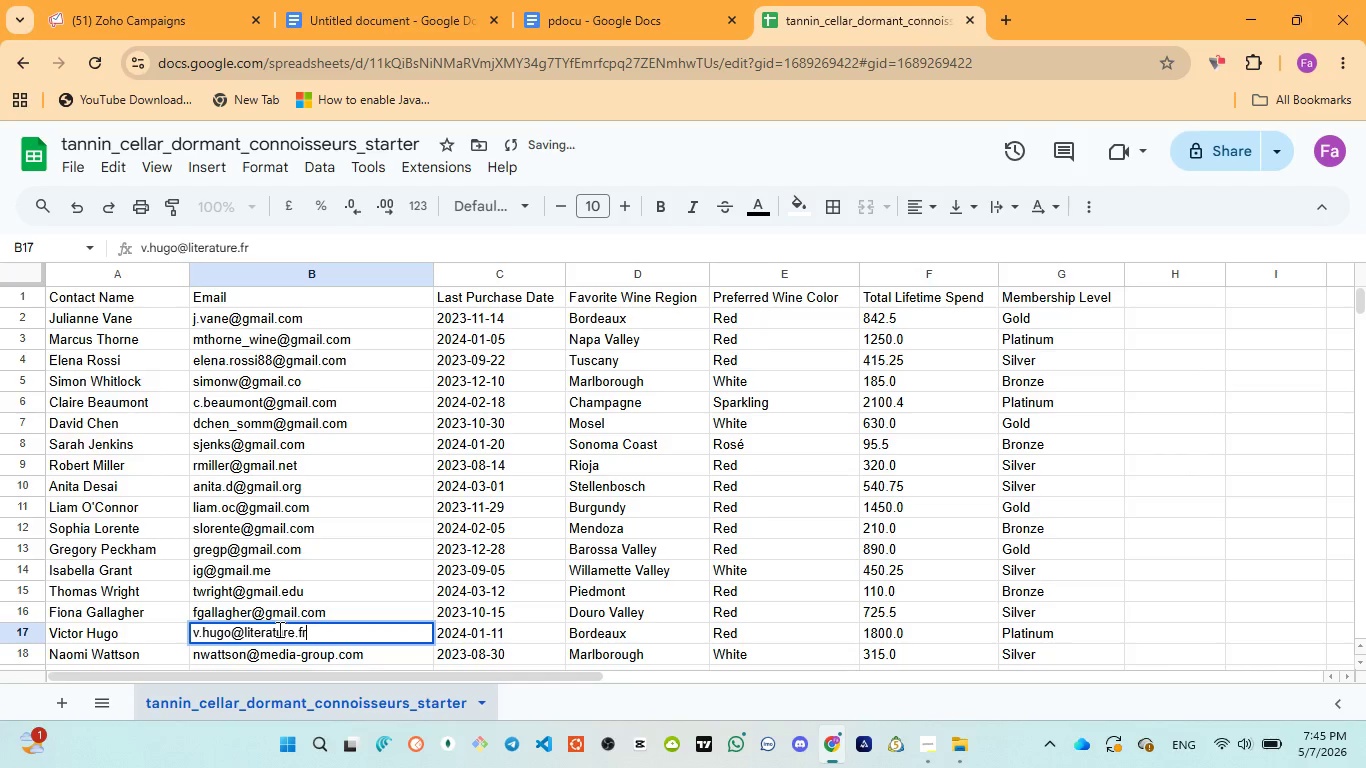 
double_click([278, 629])
 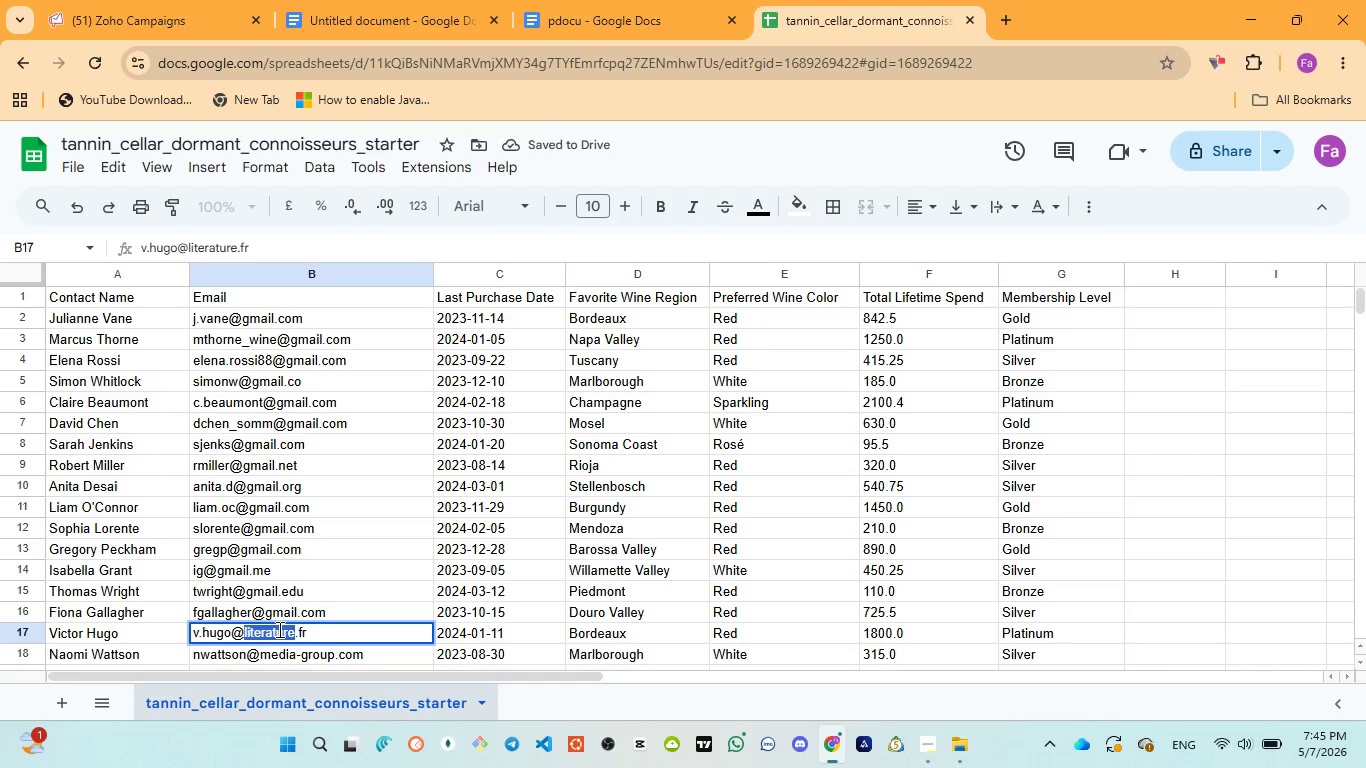 
key(Control+V)
 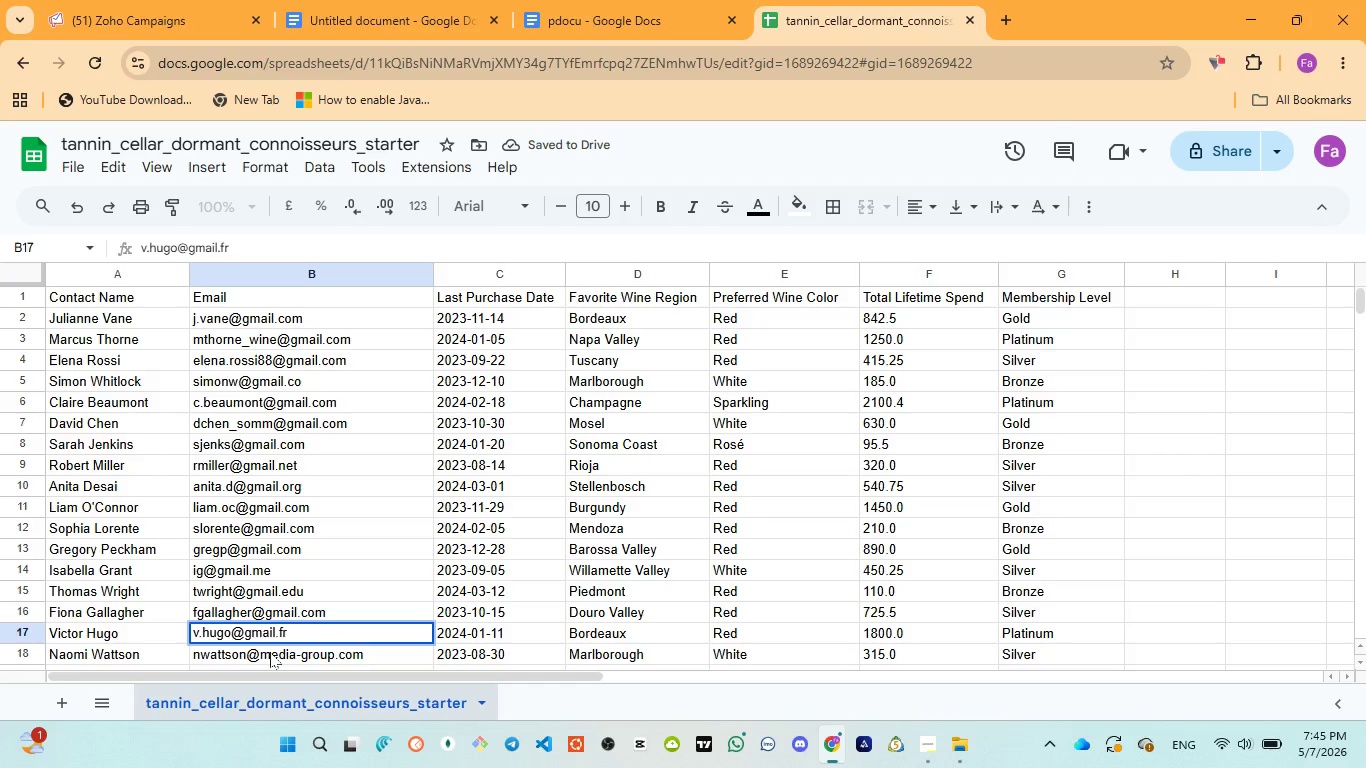 
double_click([270, 652])
 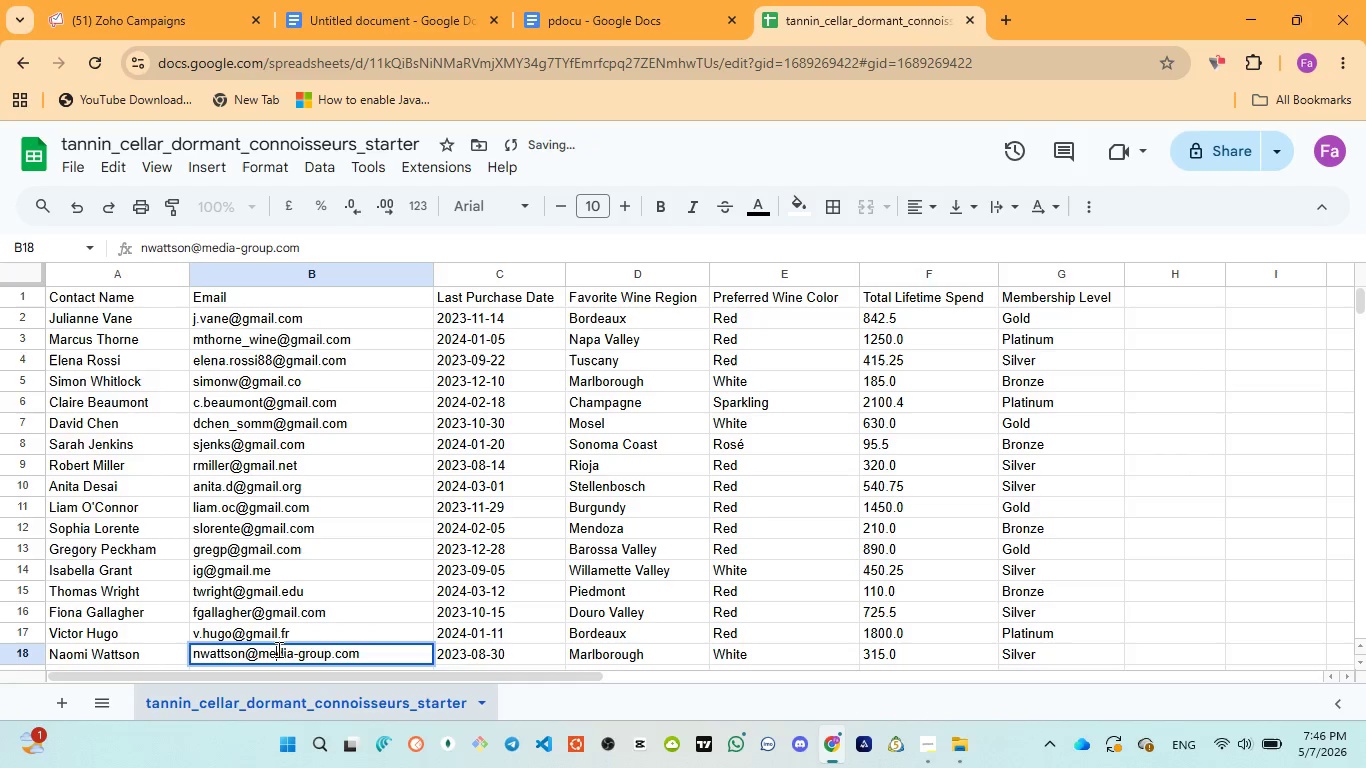 
double_click([277, 649])
 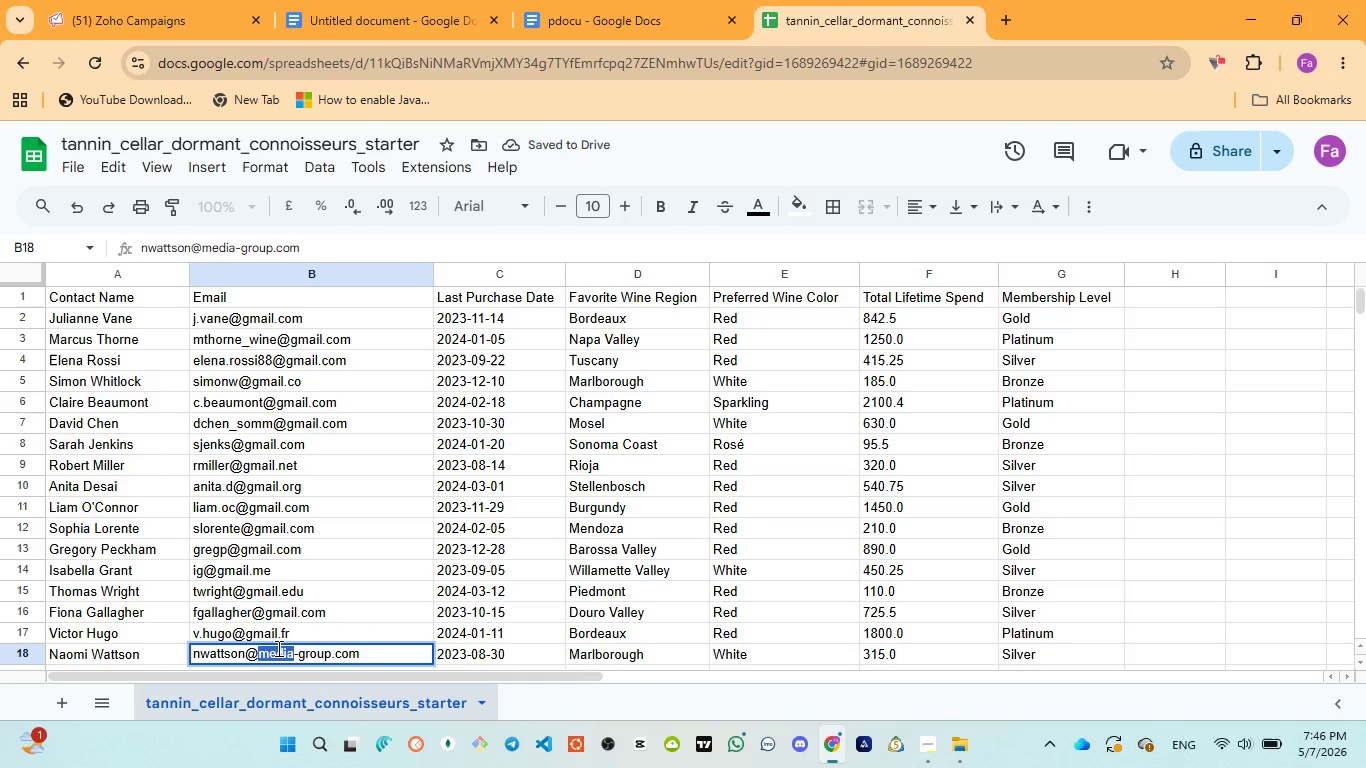 
key(Backspace)
 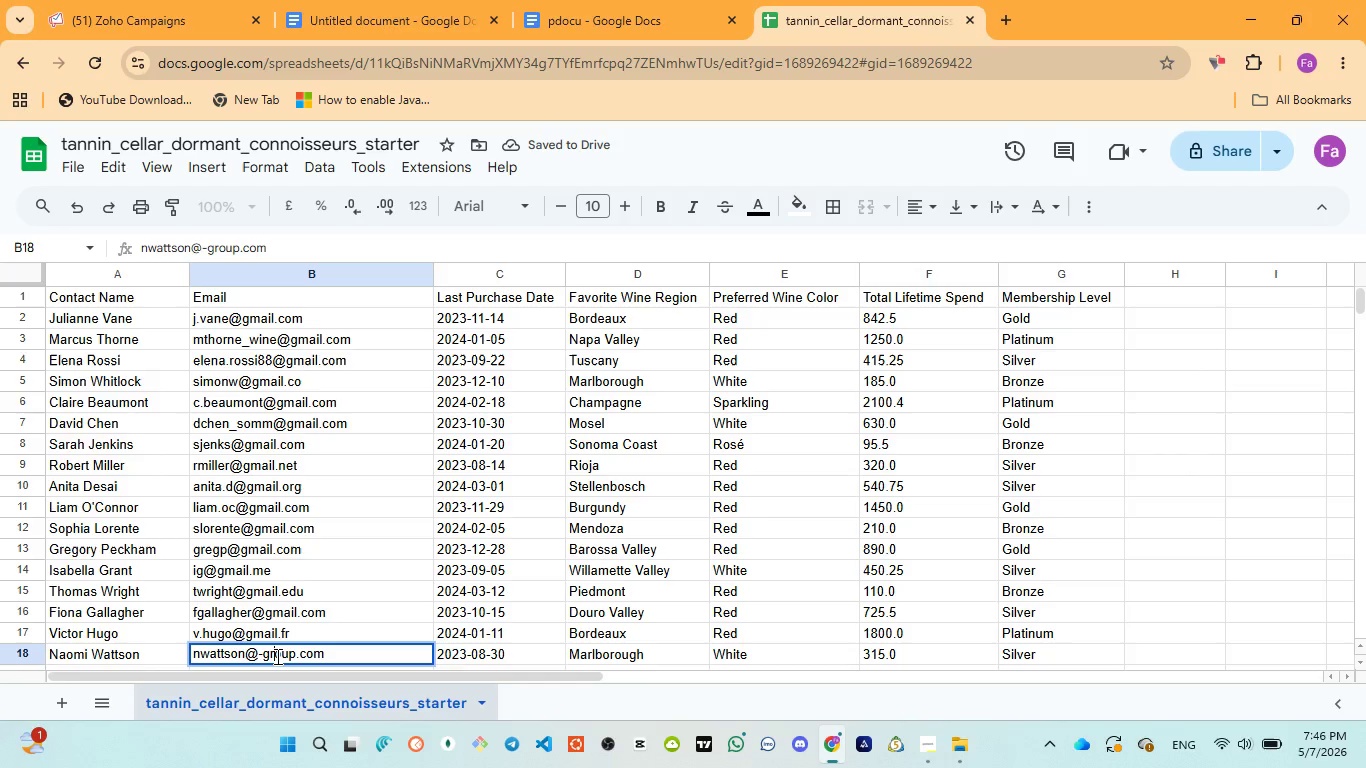 
double_click([276, 656])
 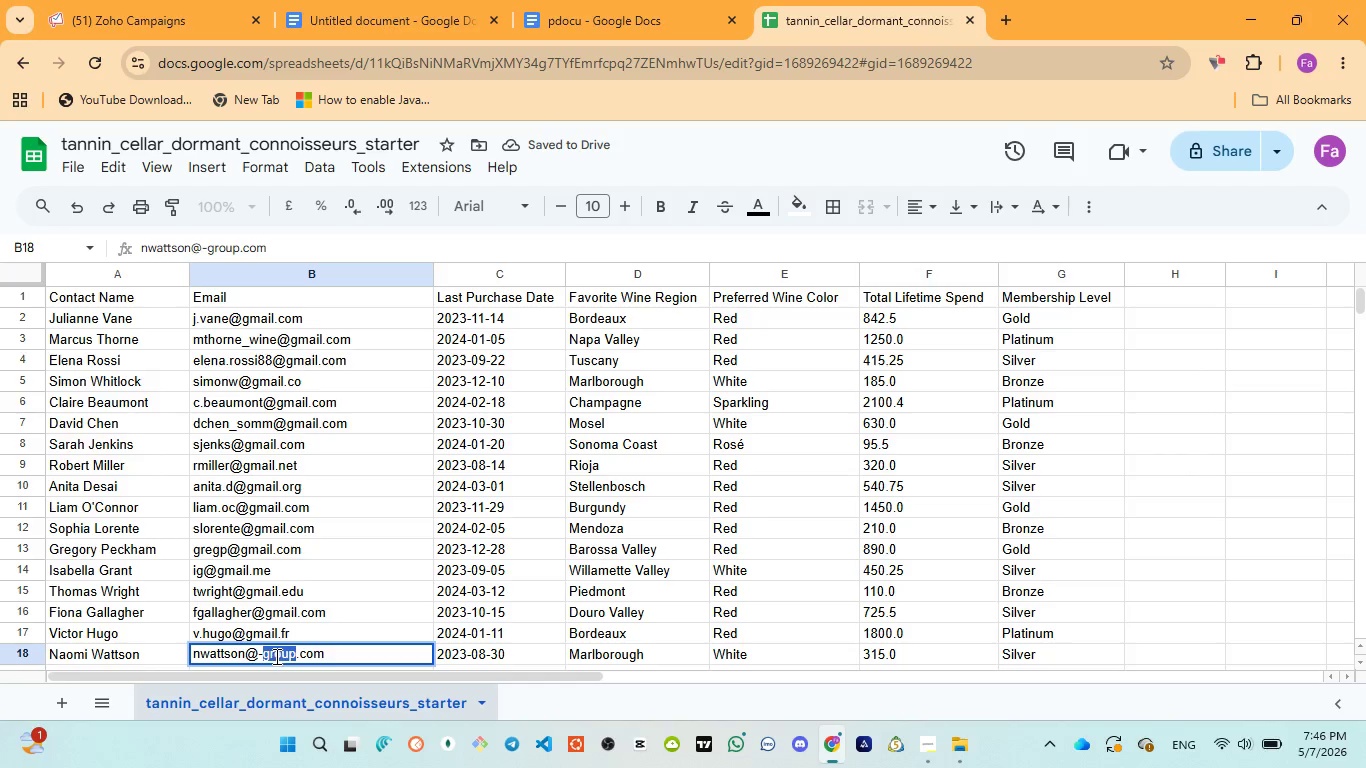 
key(Backspace)
 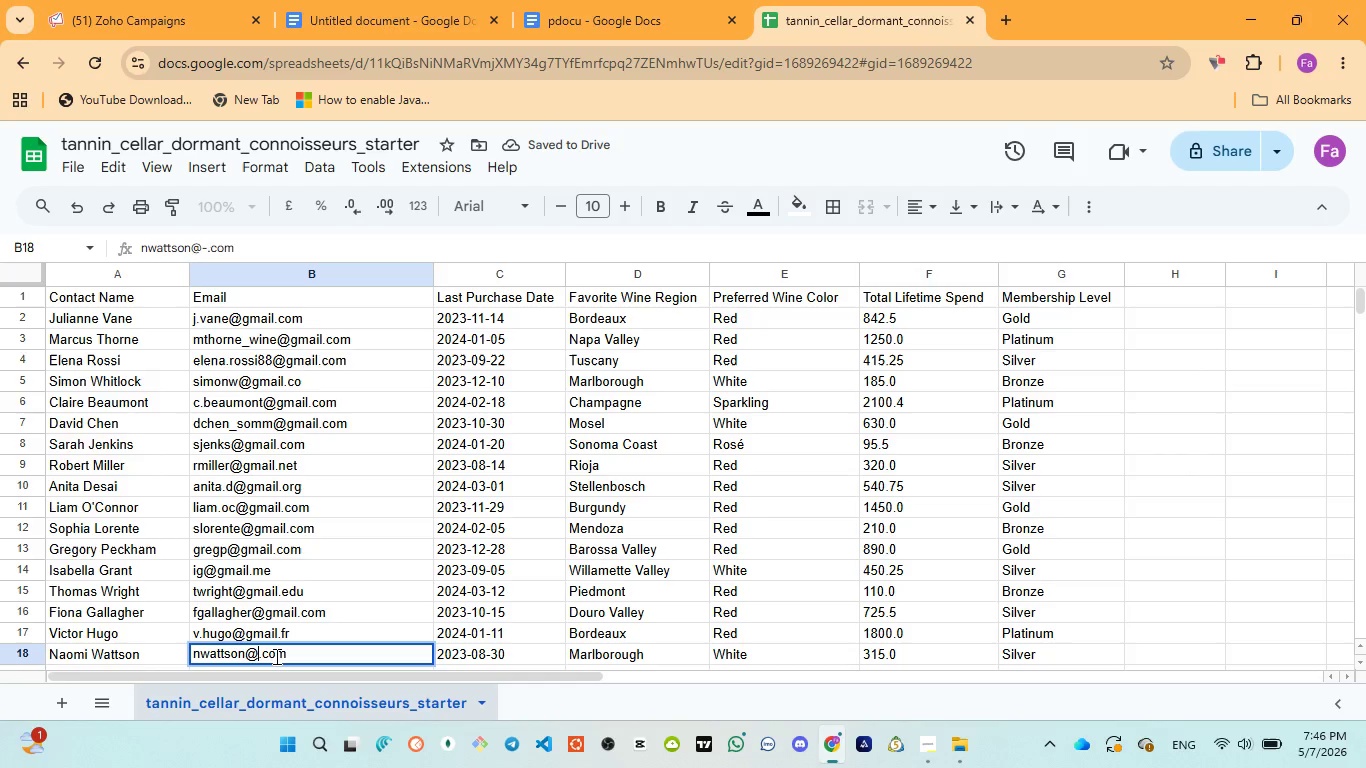 
key(Backspace)
 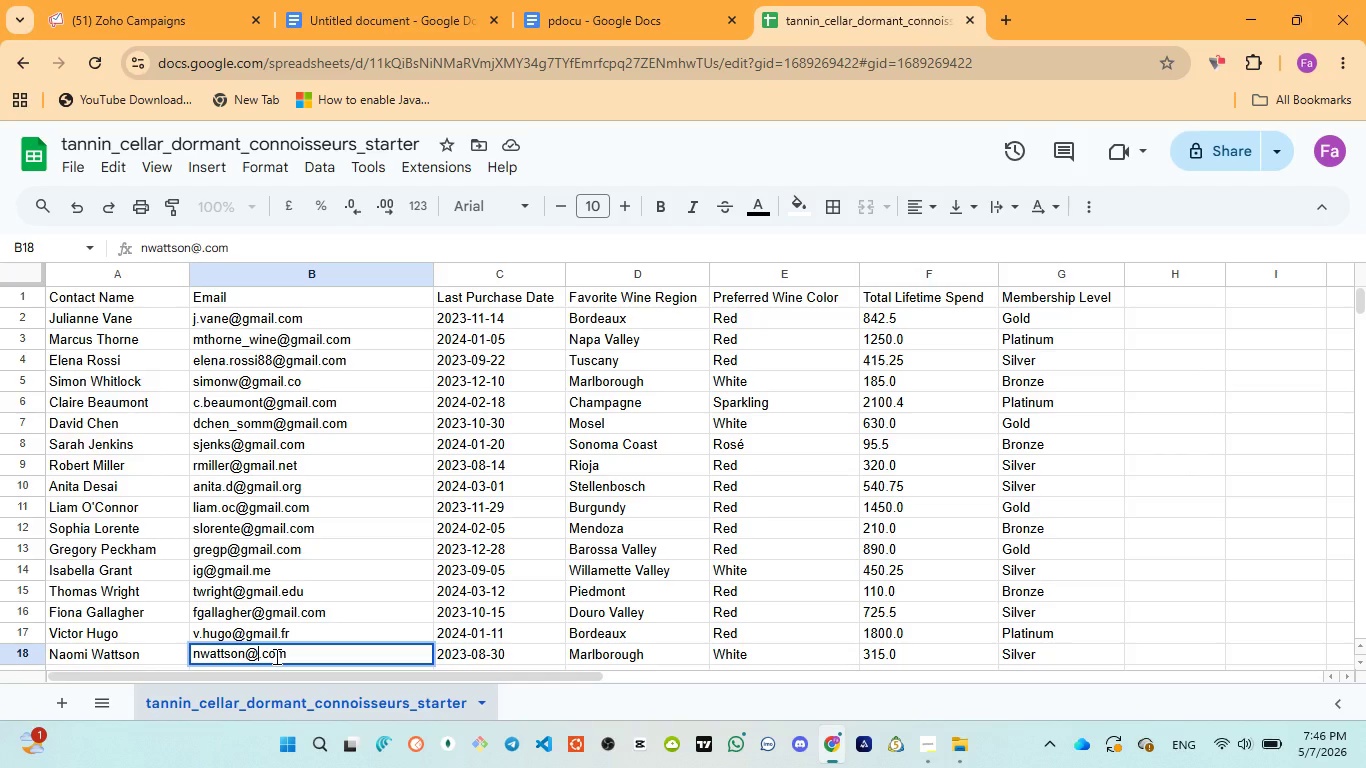 
key(Control+V)
 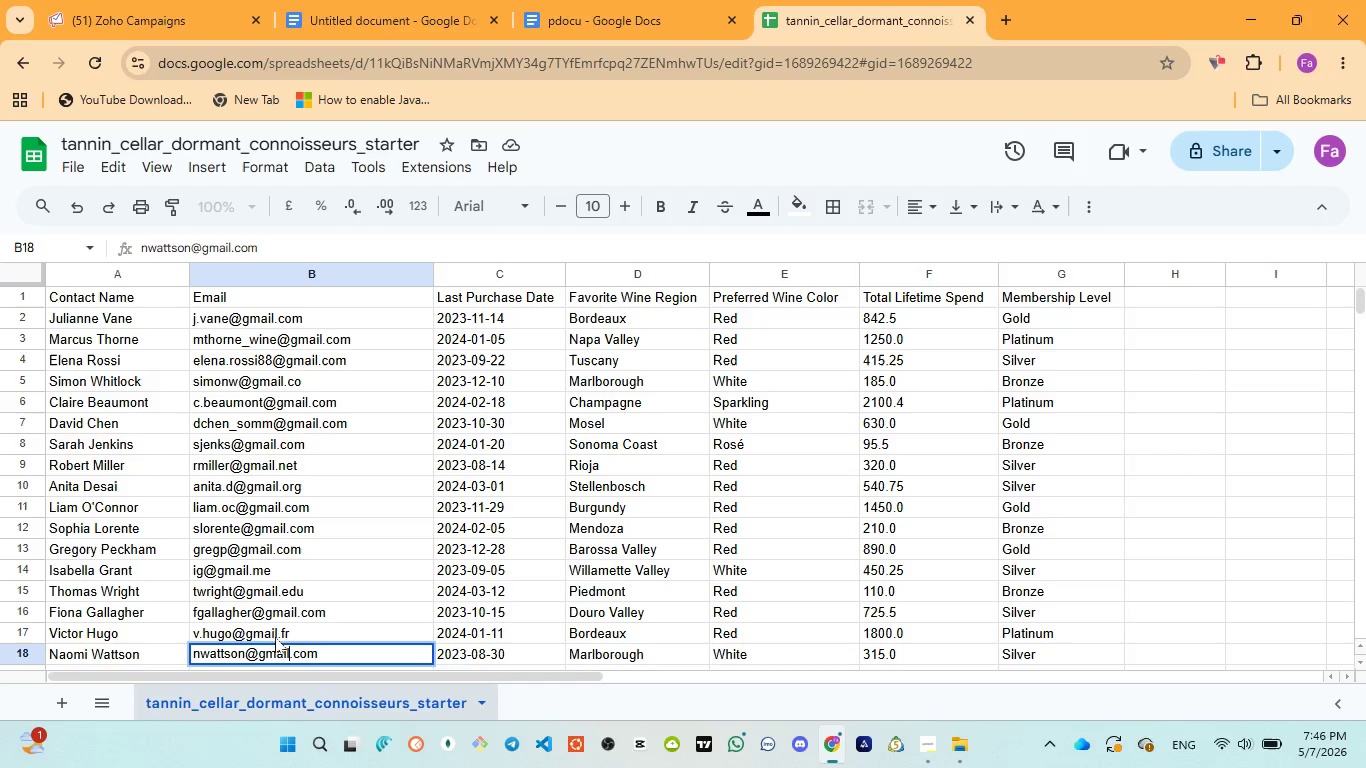 
left_click([275, 630])
 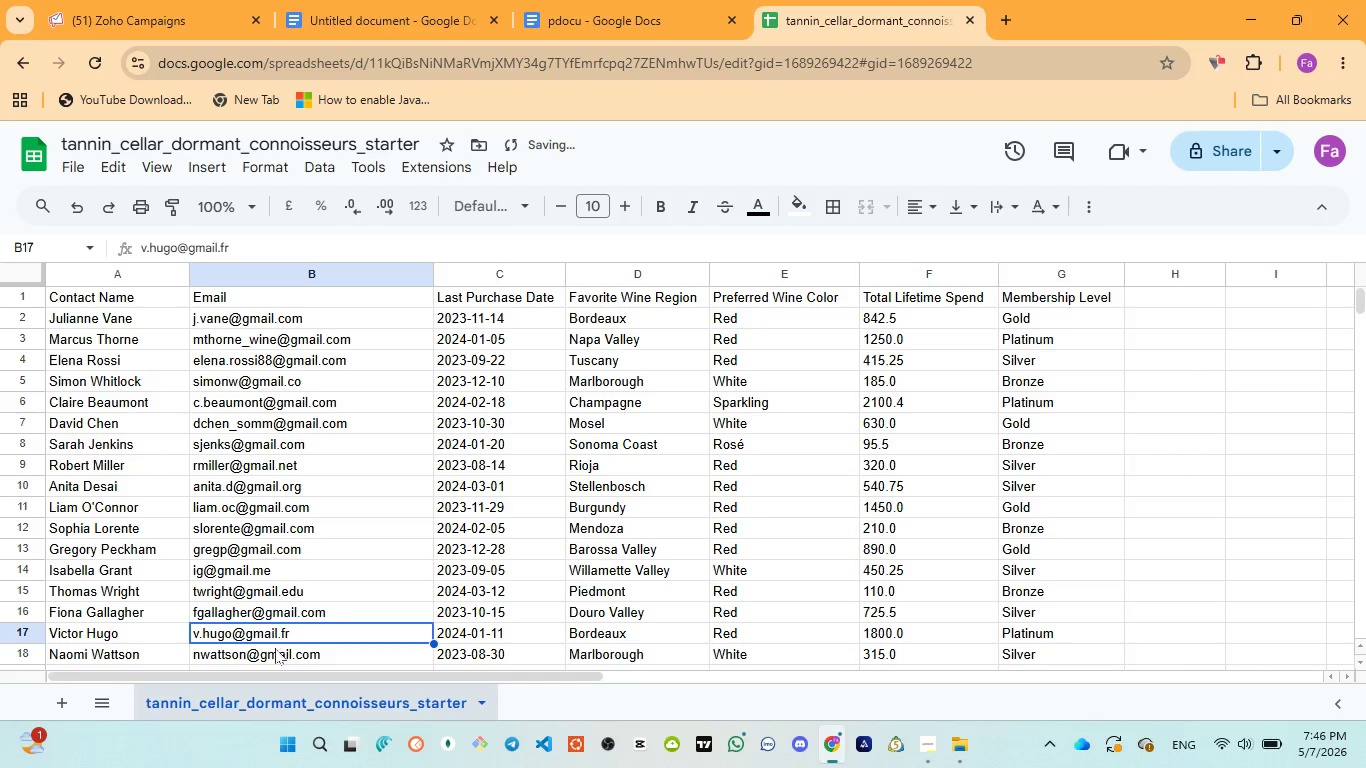 
left_click([276, 648])
 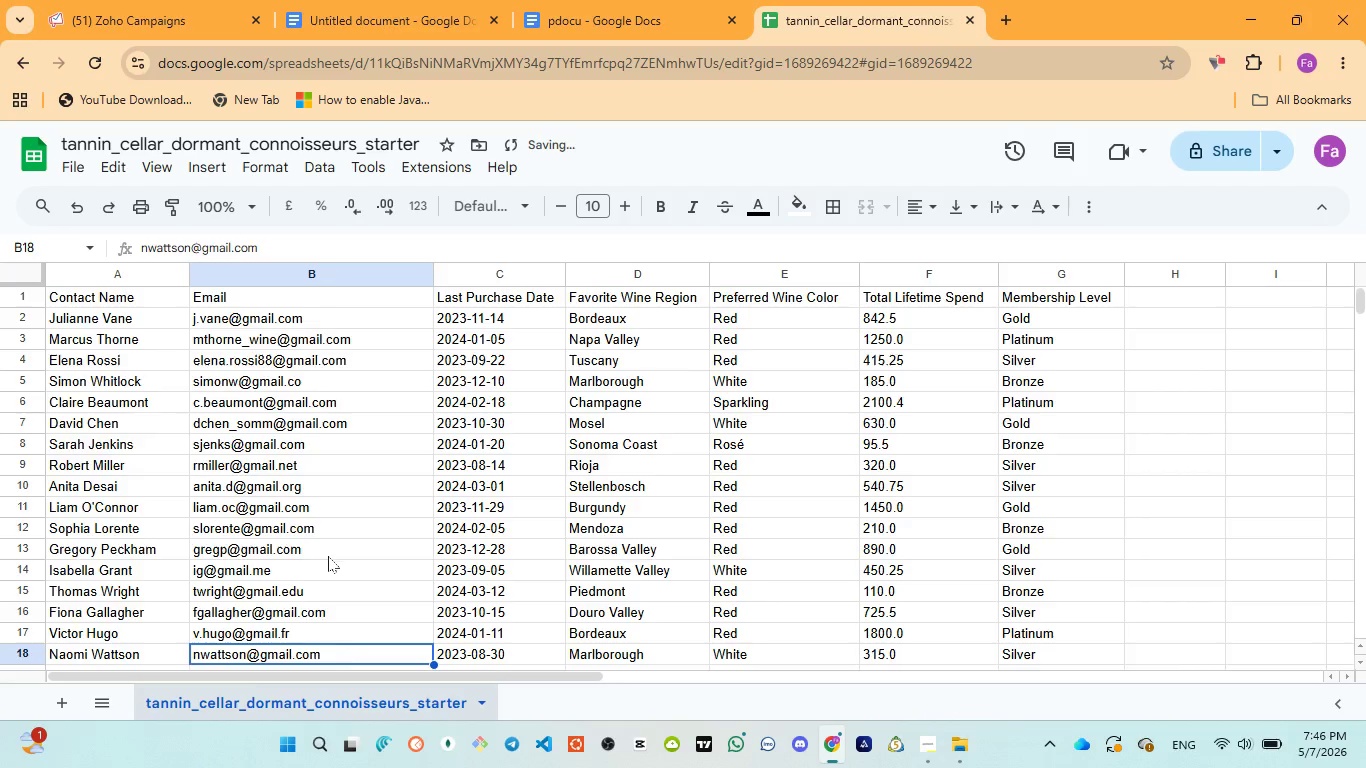 
scroll: coordinate [328, 556], scroll_direction: down, amount: 2.0
 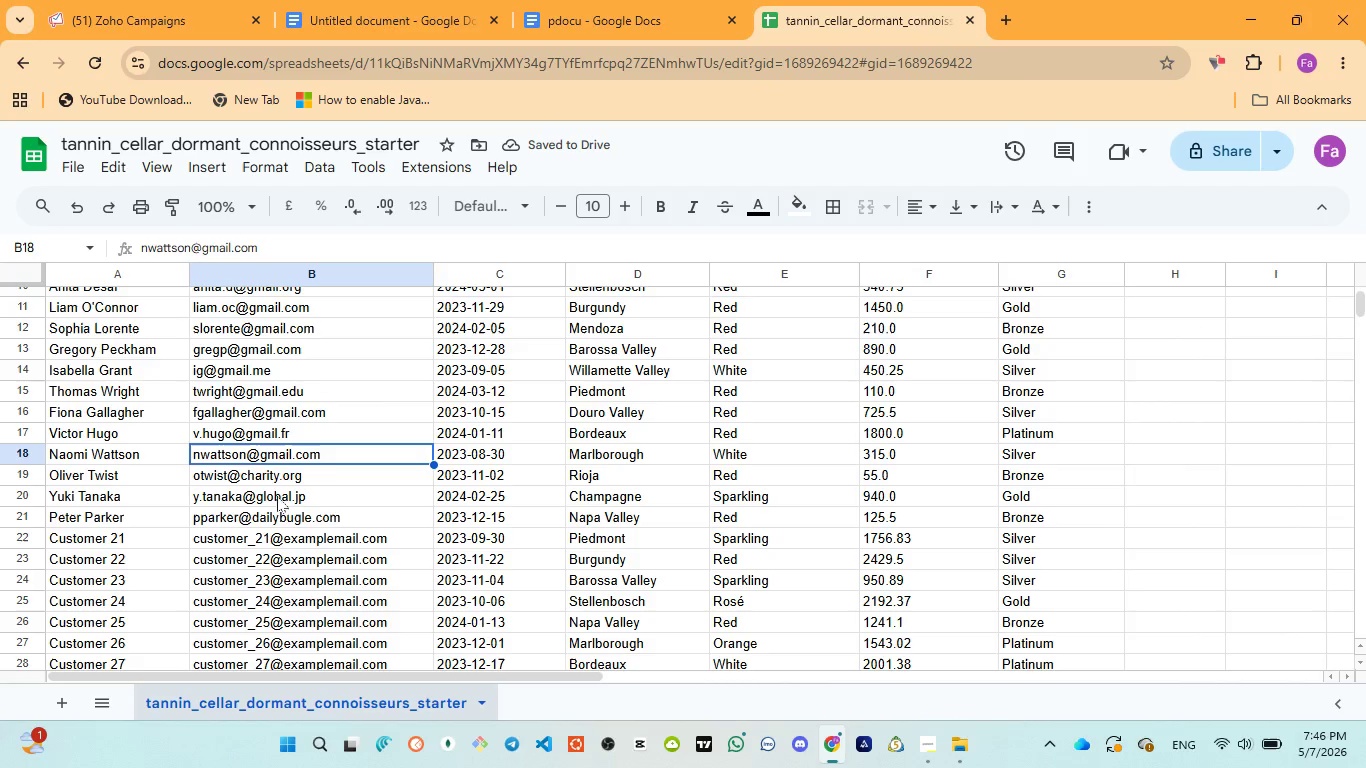 
left_click([259, 476])
 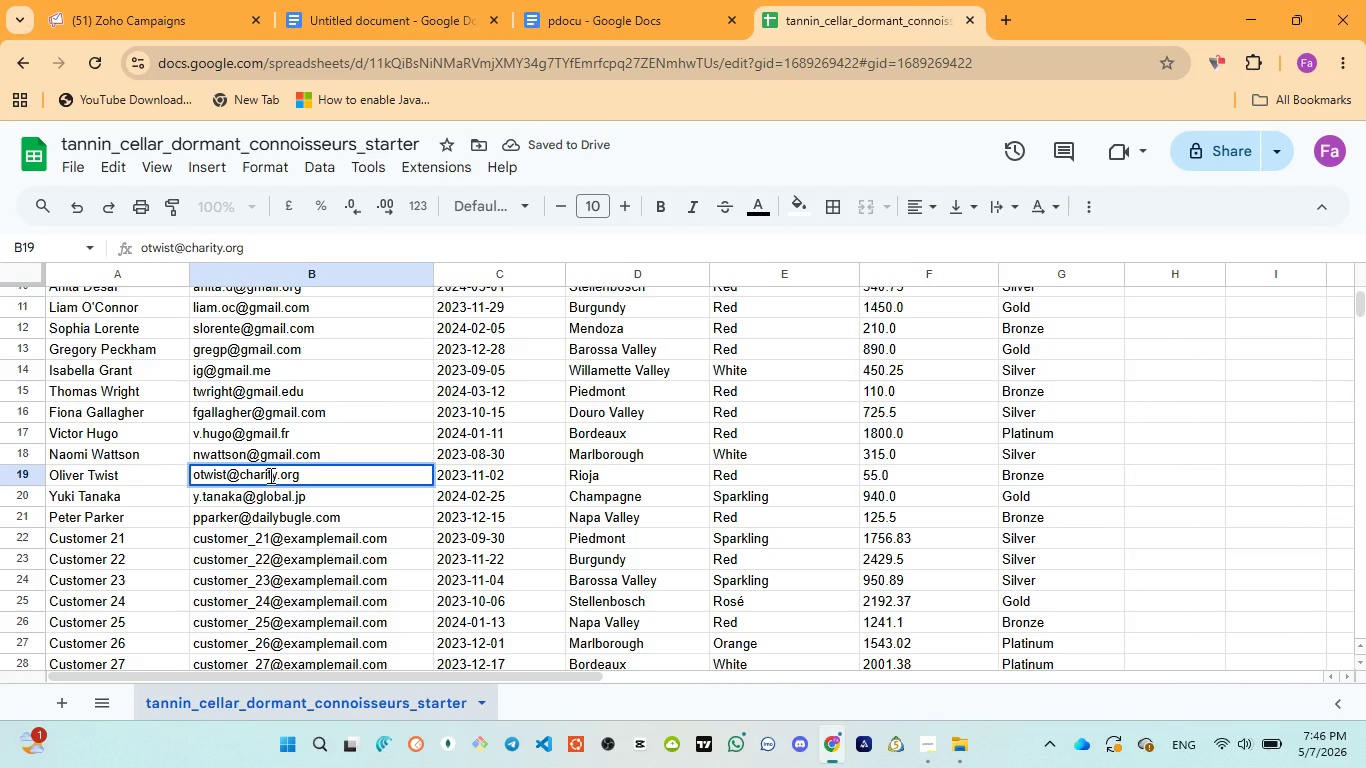 
double_click([270, 475])
 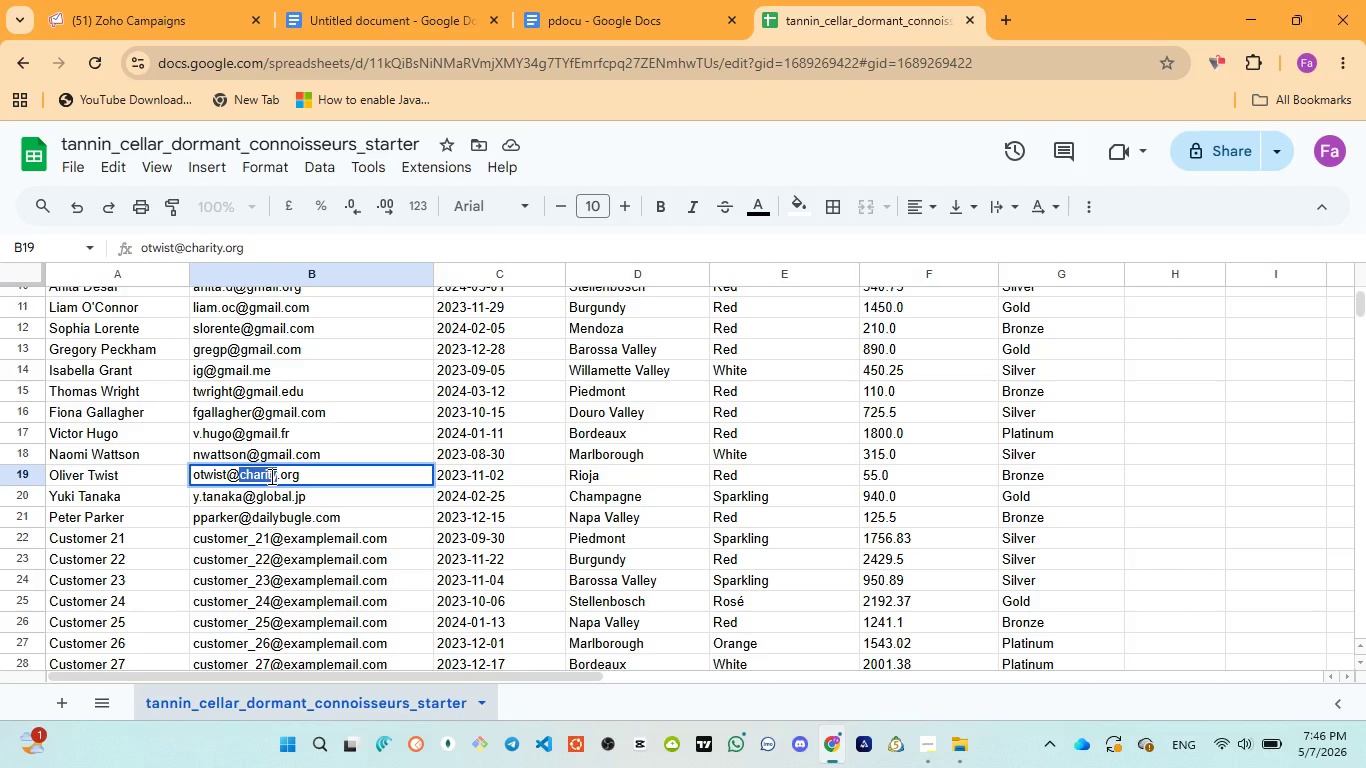 
key(Control+V)
 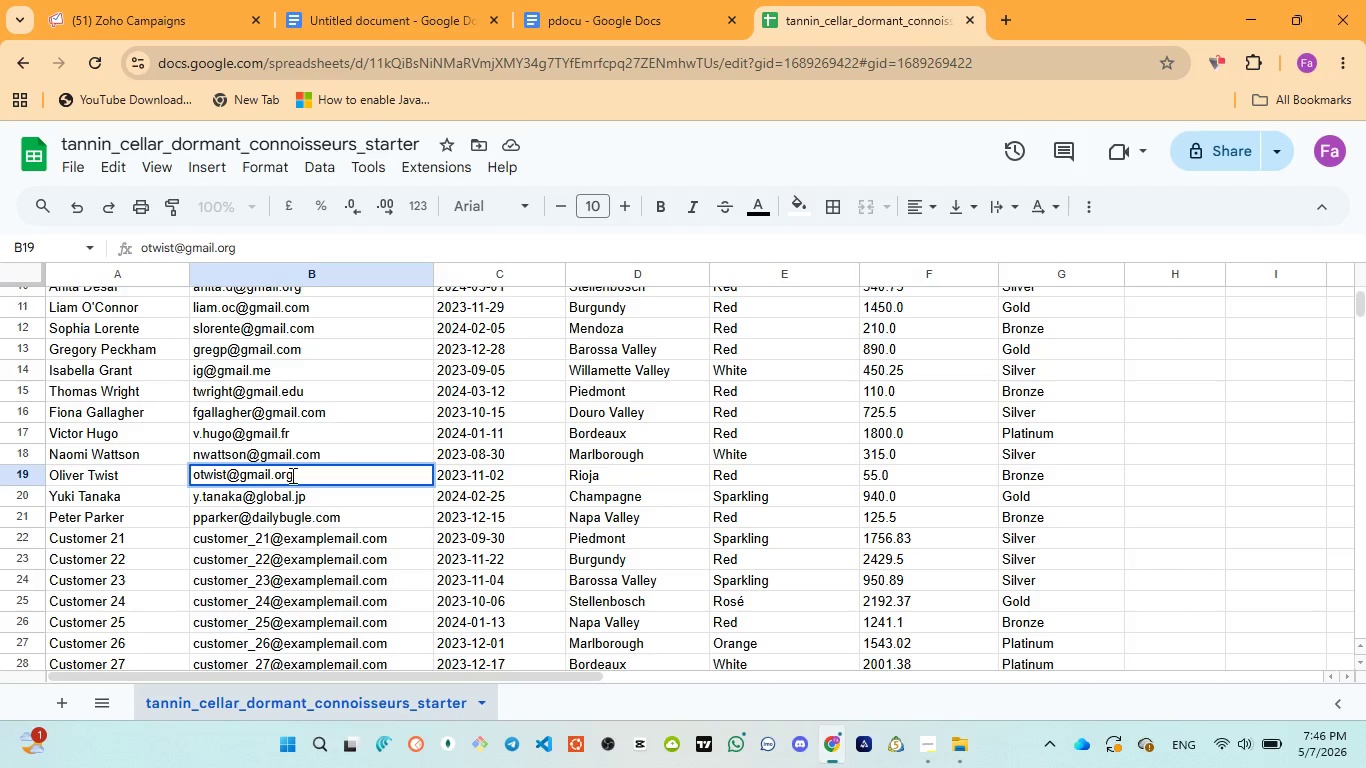 
key(Backspace)
key(Backspace)
key(Backspace)
type(com)
 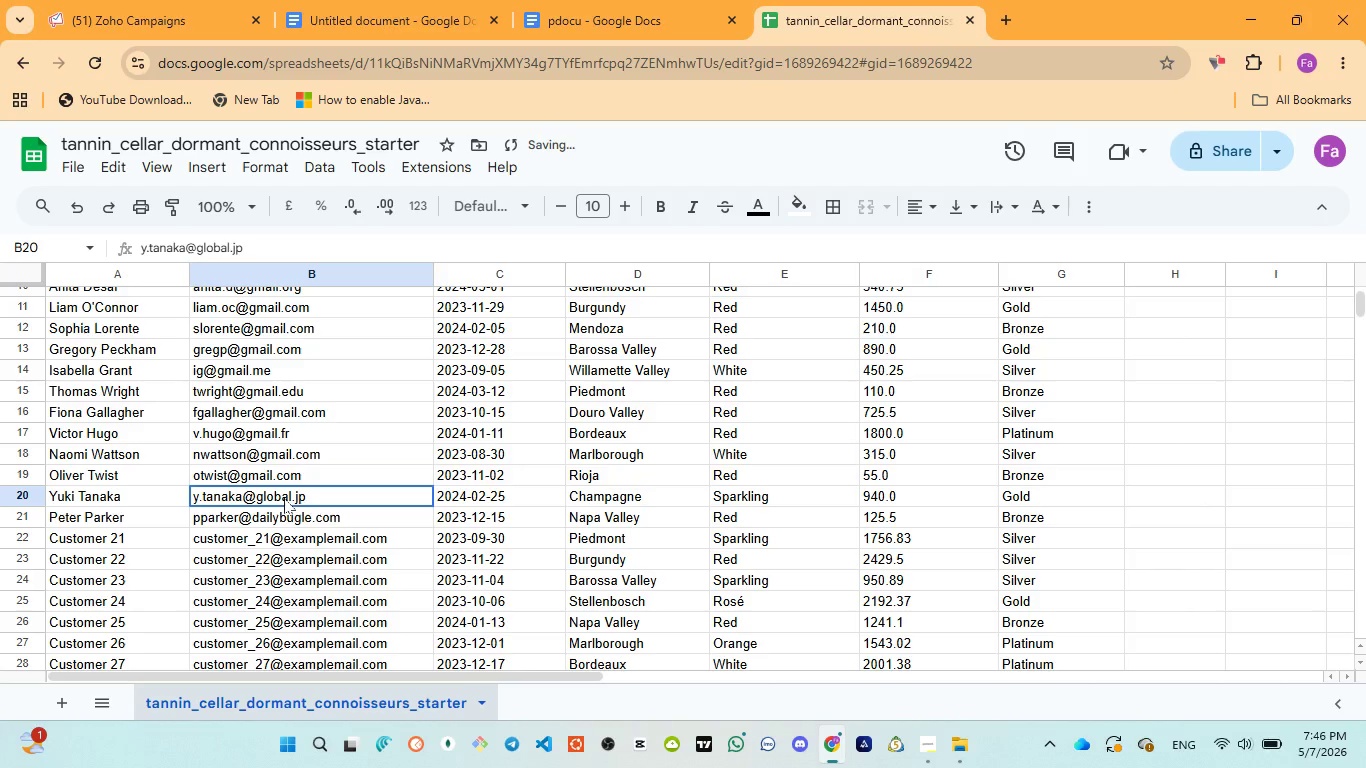 
double_click([284, 498])
 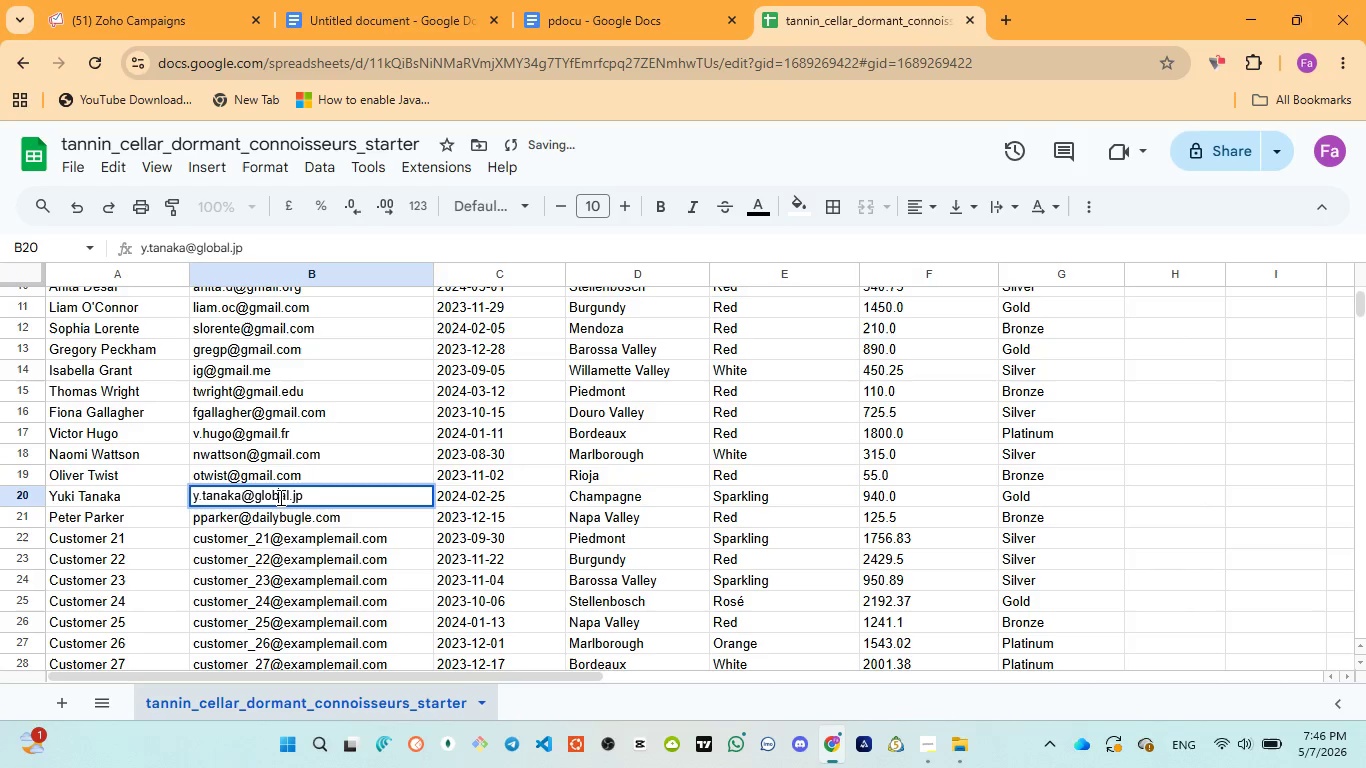 
double_click([279, 497])
 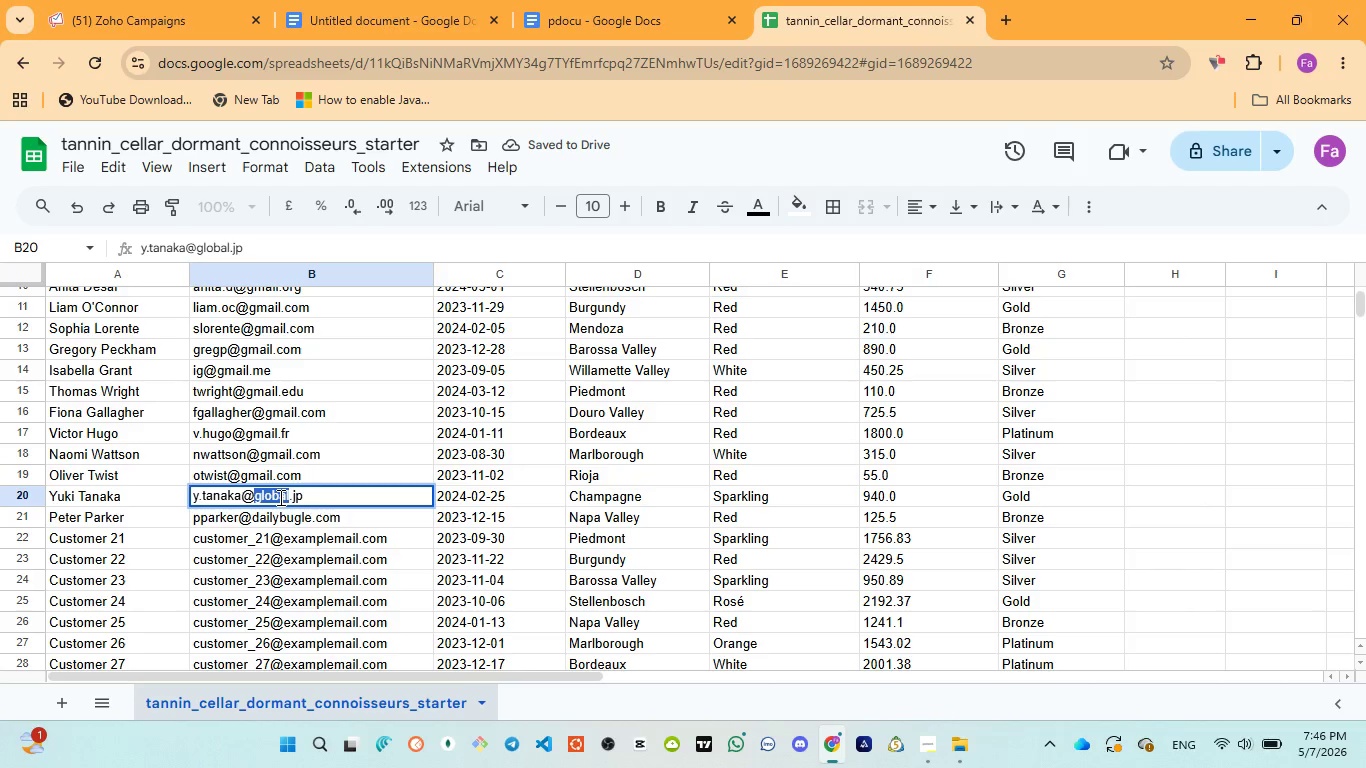 
key(Control+V)
 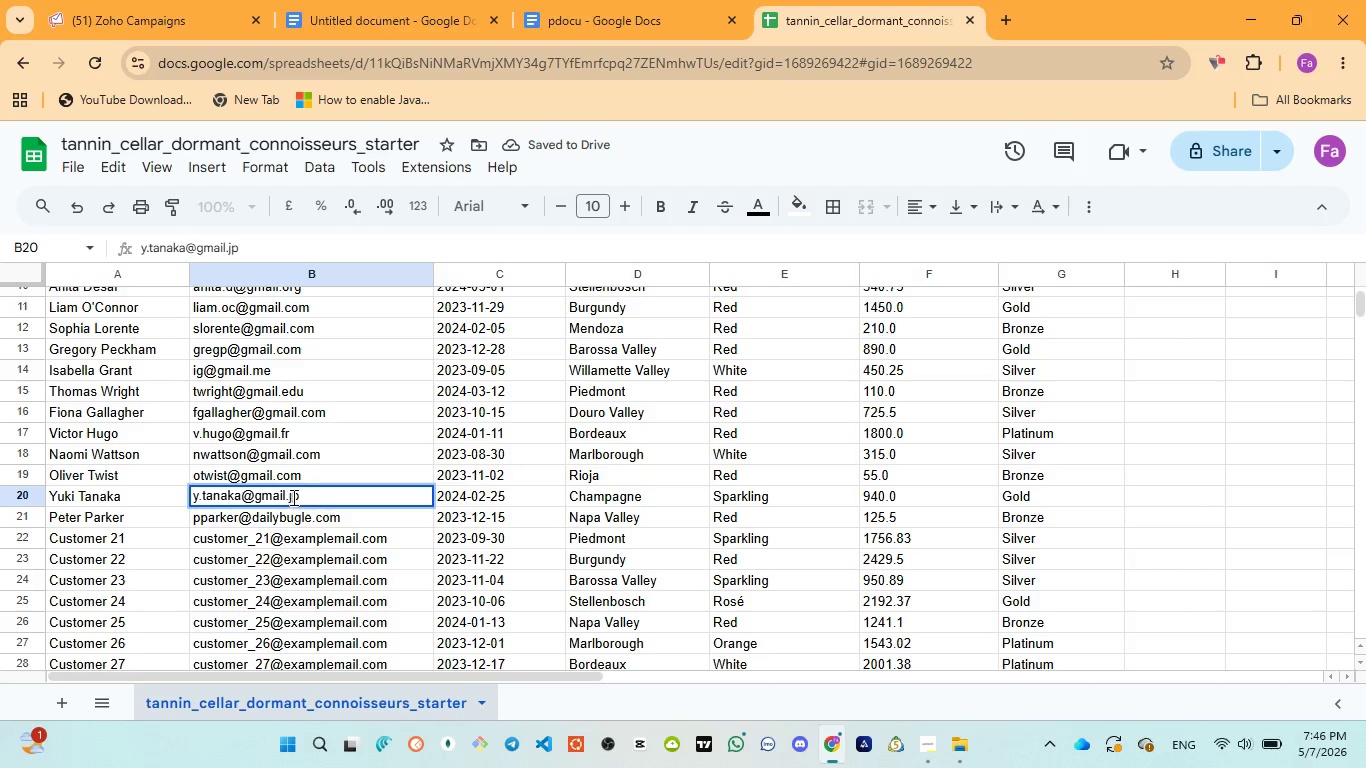 
left_click([294, 496])
 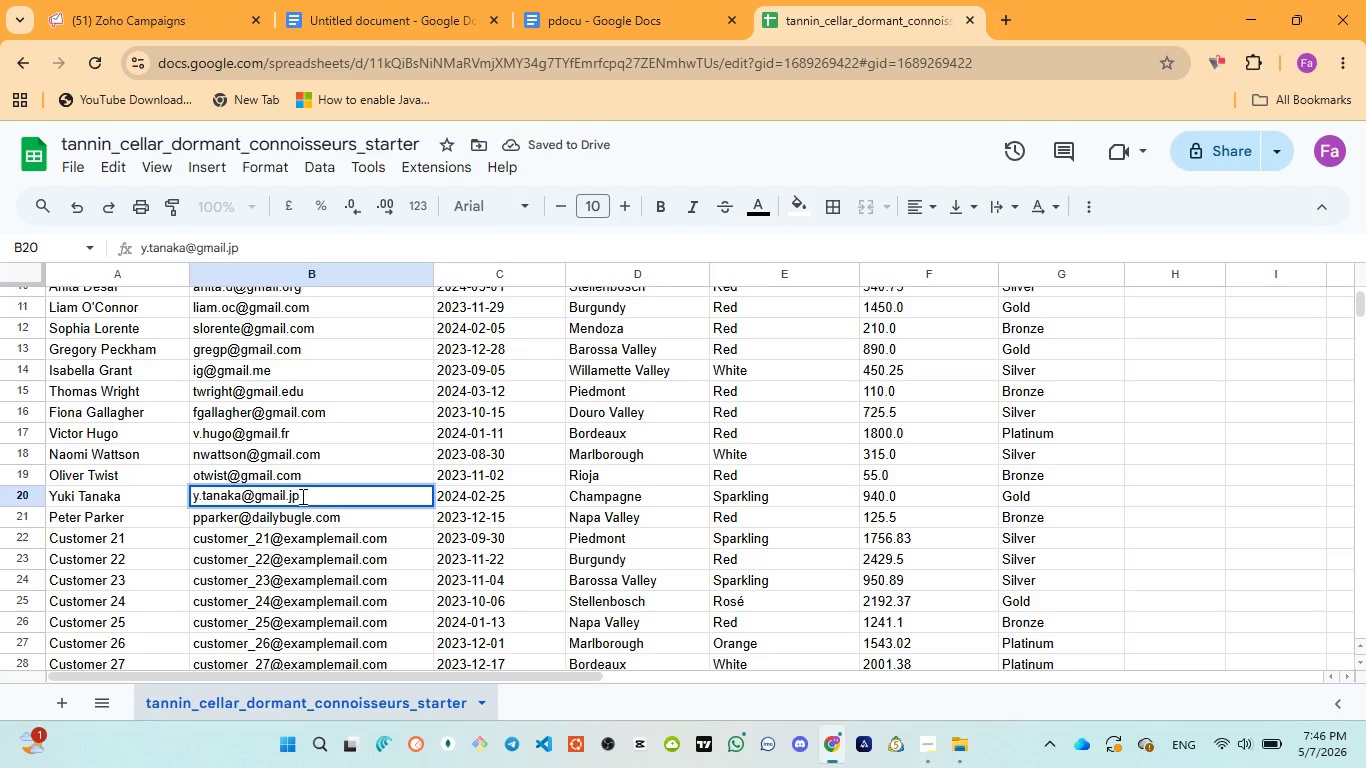 
left_click([304, 497])
 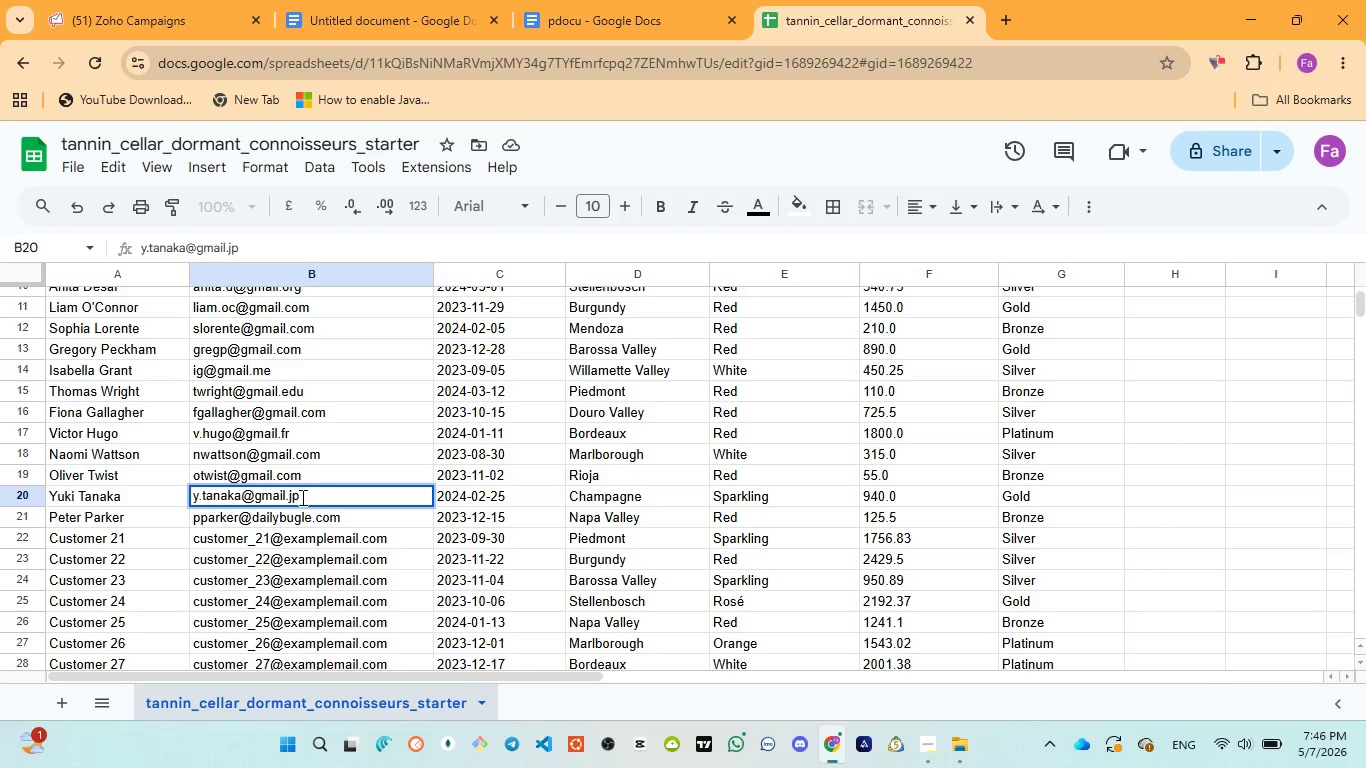 
key(Backspace)
key(Backspace)
type(com)
 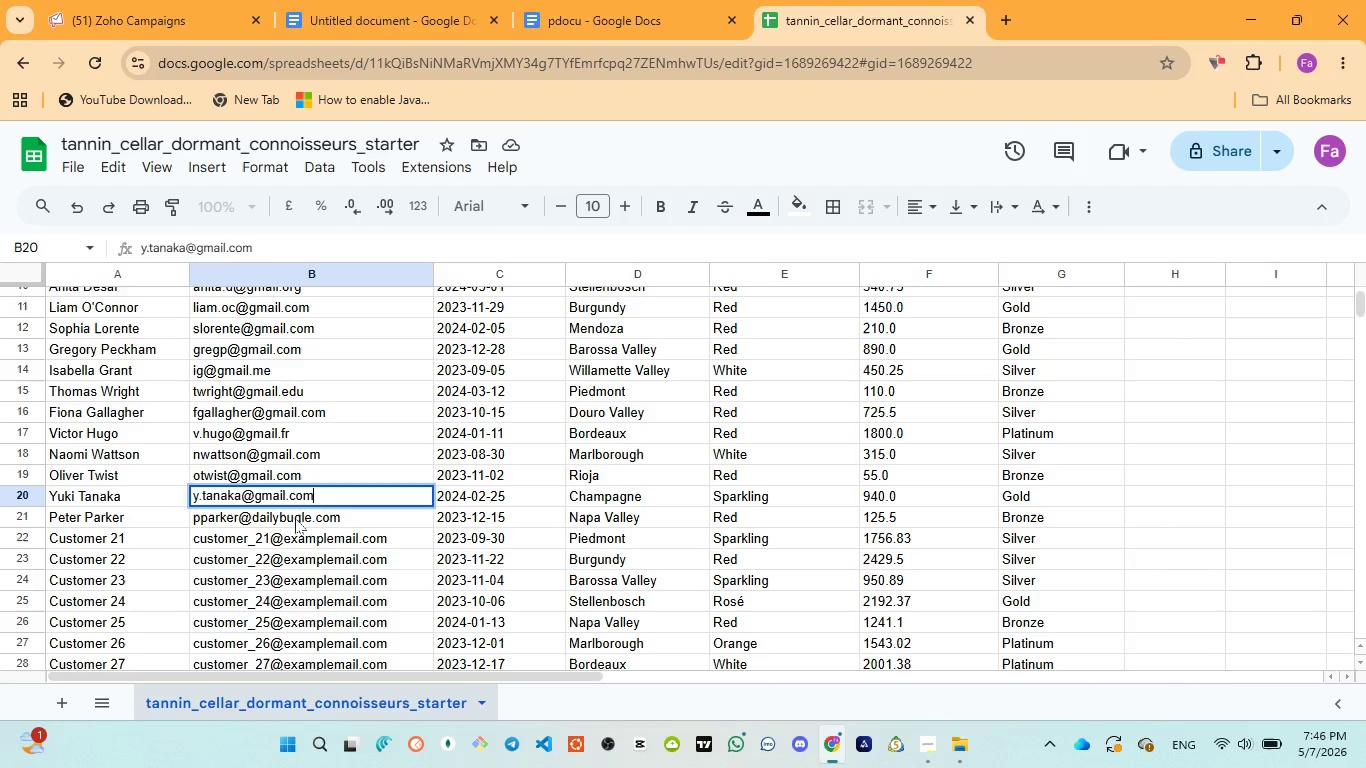 
double_click([295, 518])
 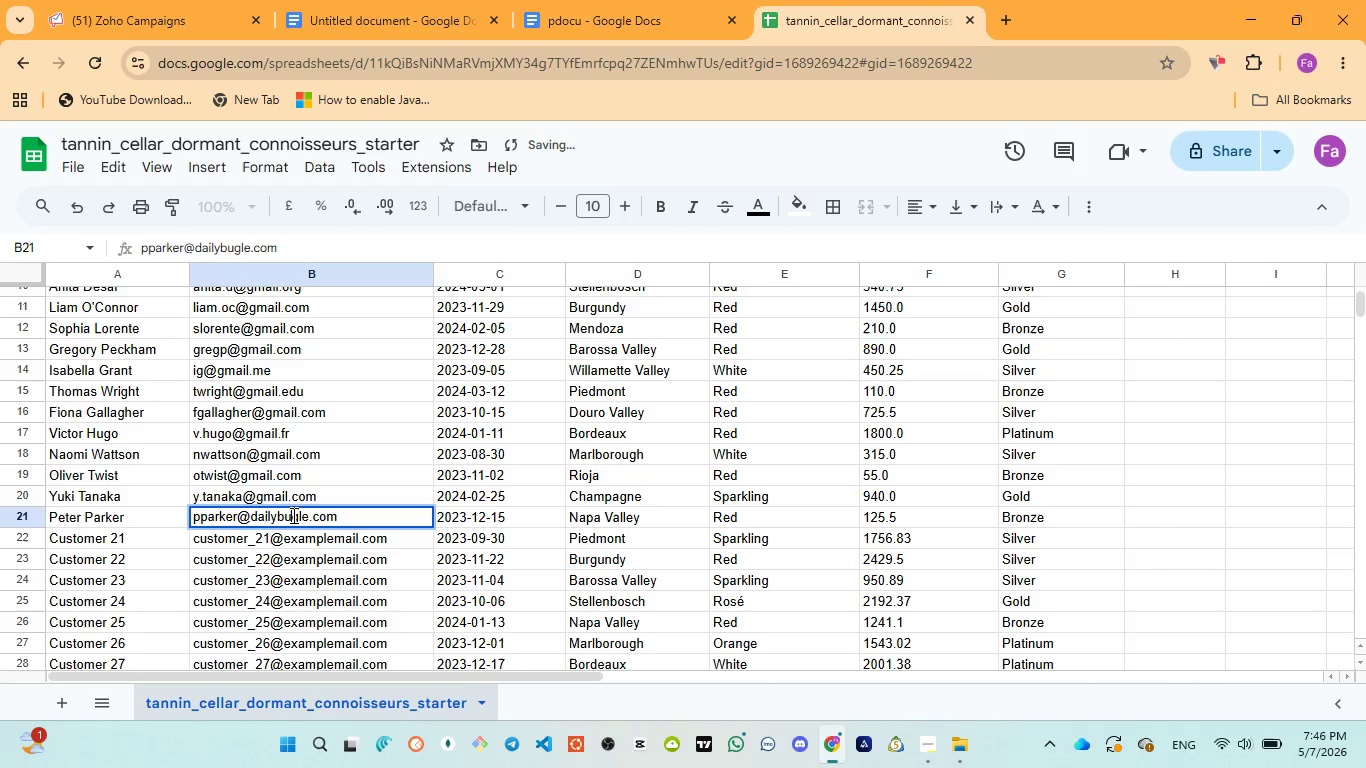 
double_click([292, 515])
 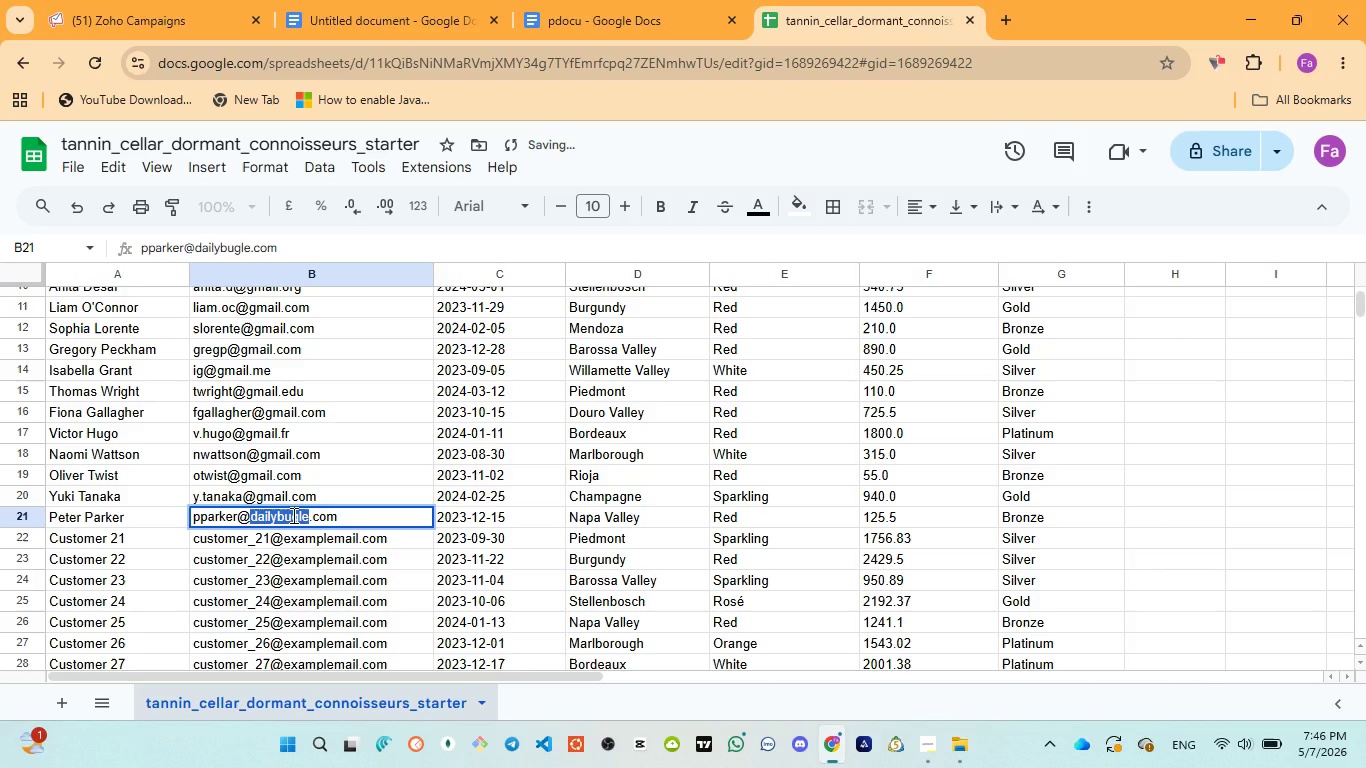 
key(Control+V)
 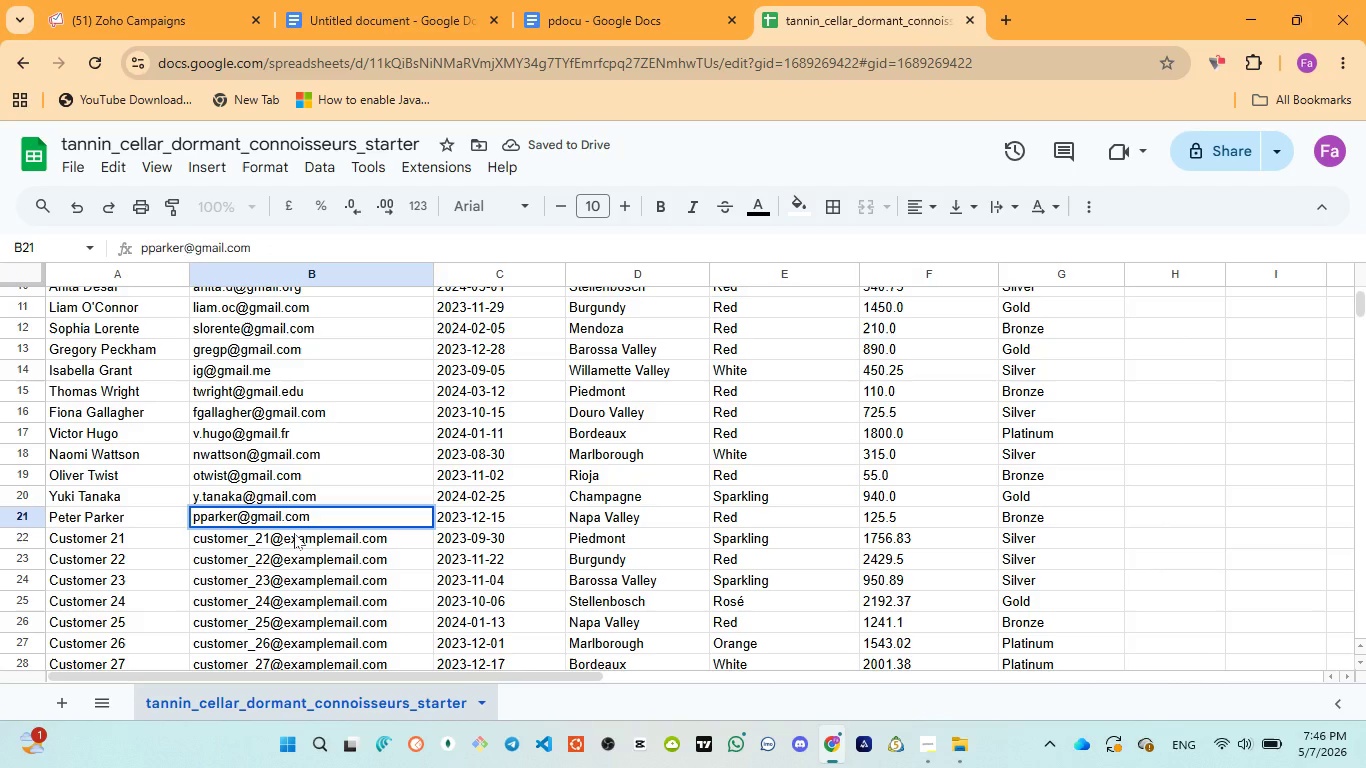 
double_click([294, 533])
 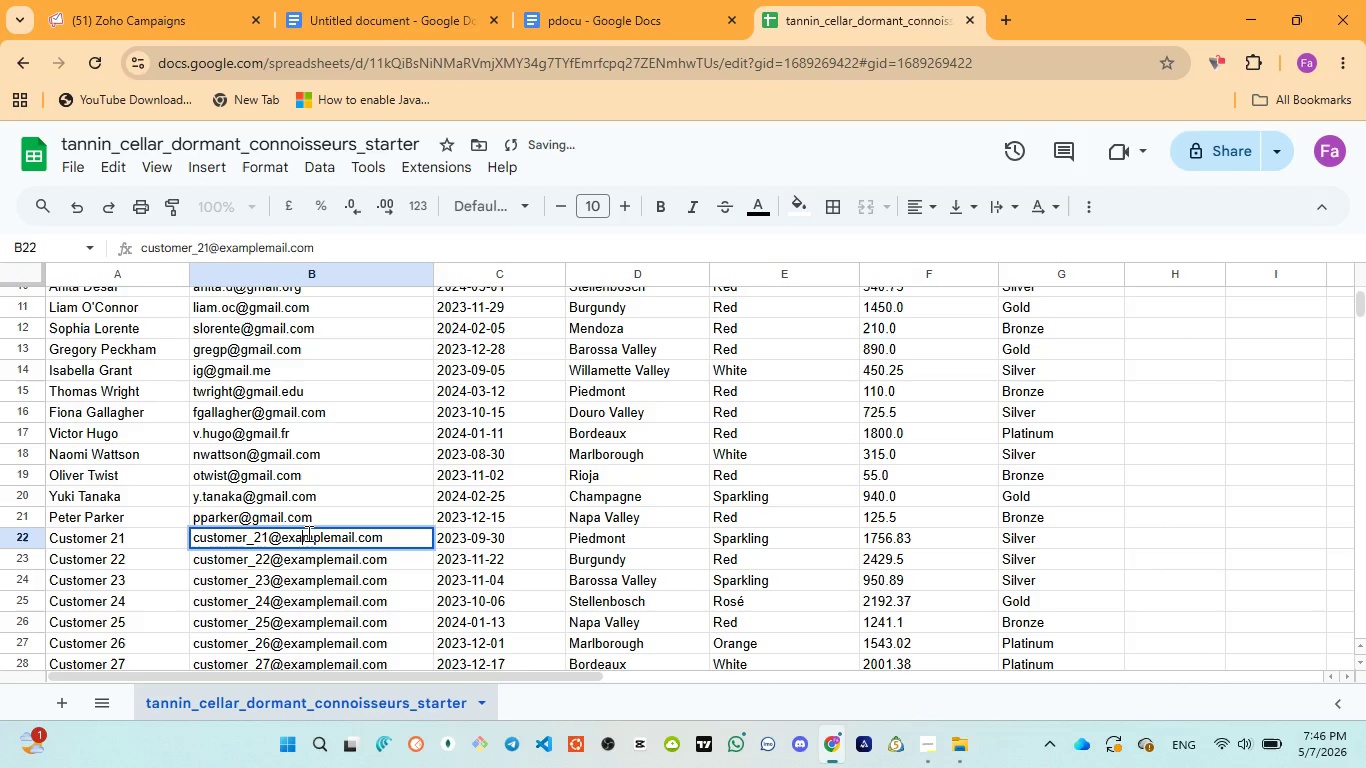 
double_click([307, 533])
 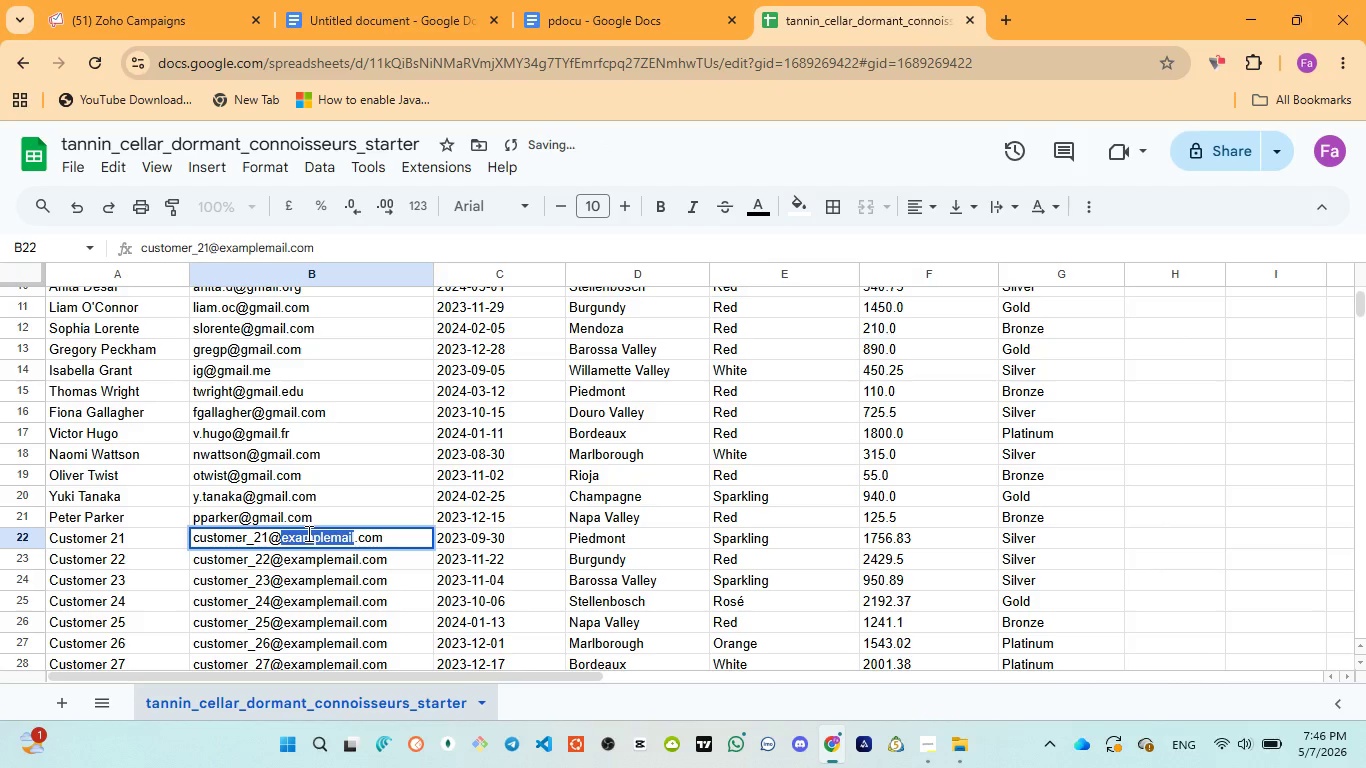 
key(Control+V)
 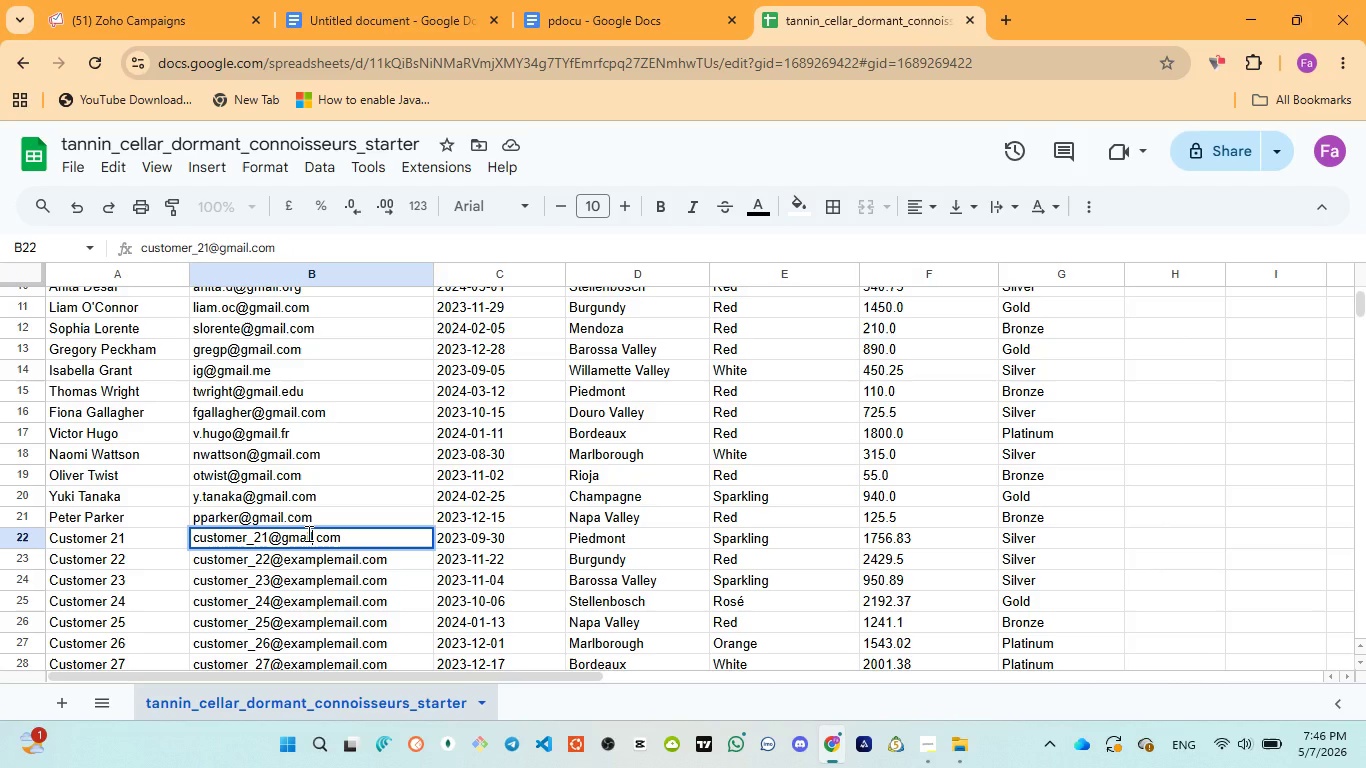 
wait(12.56)
 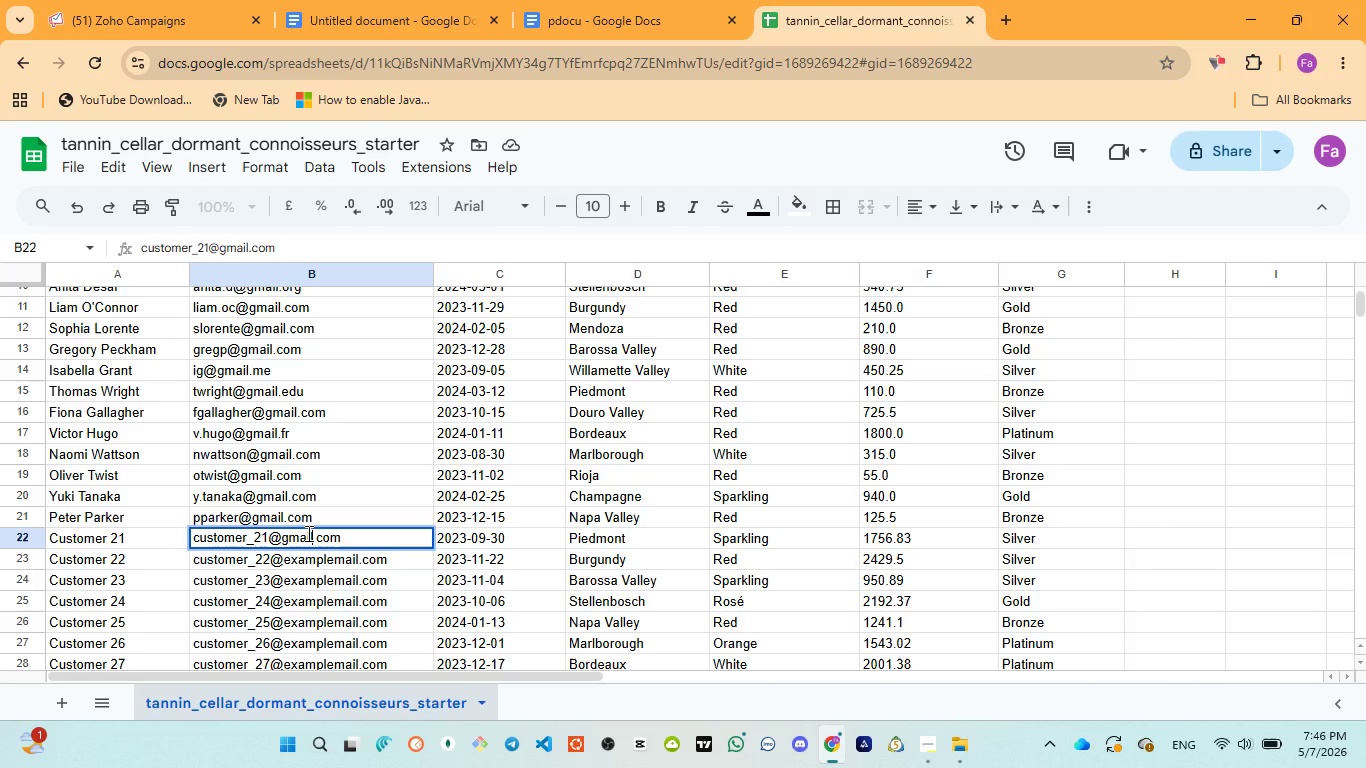 
double_click([308, 562])
 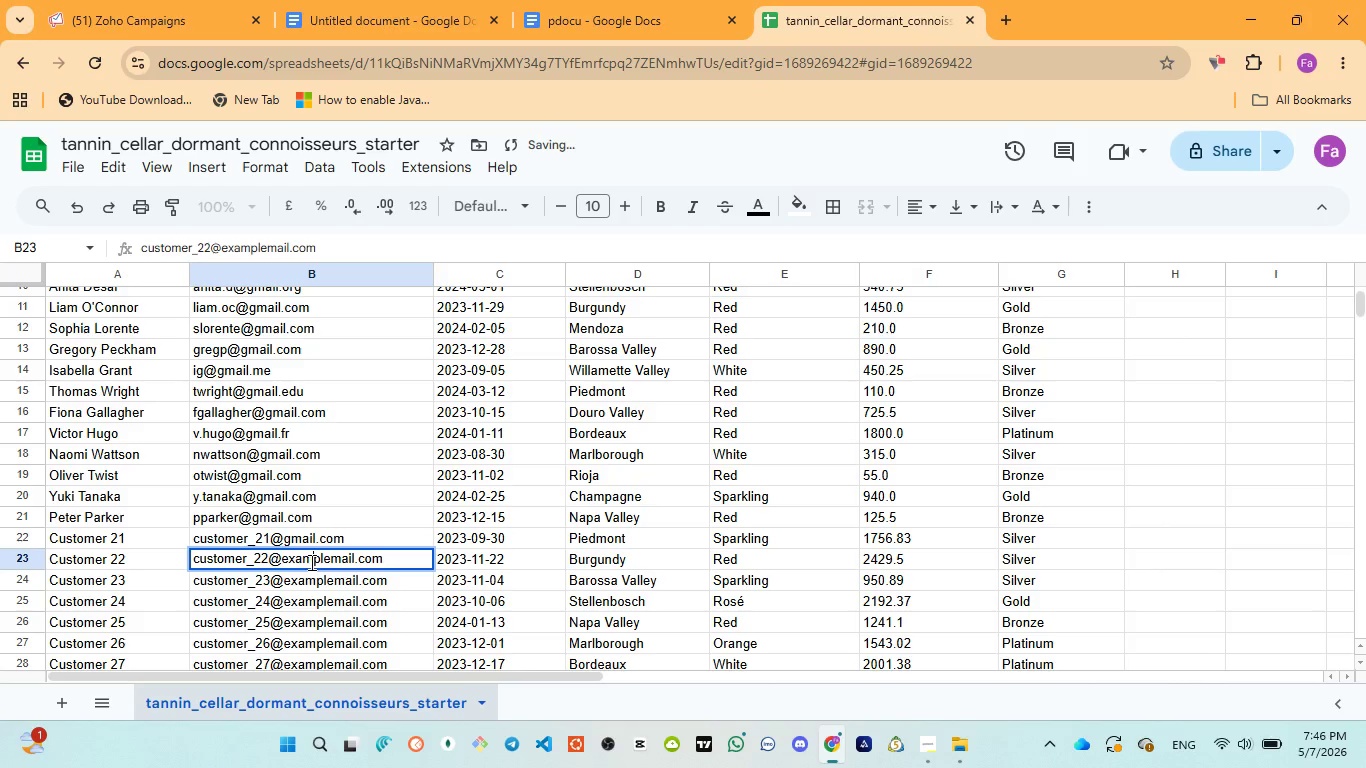 
double_click([310, 562])
 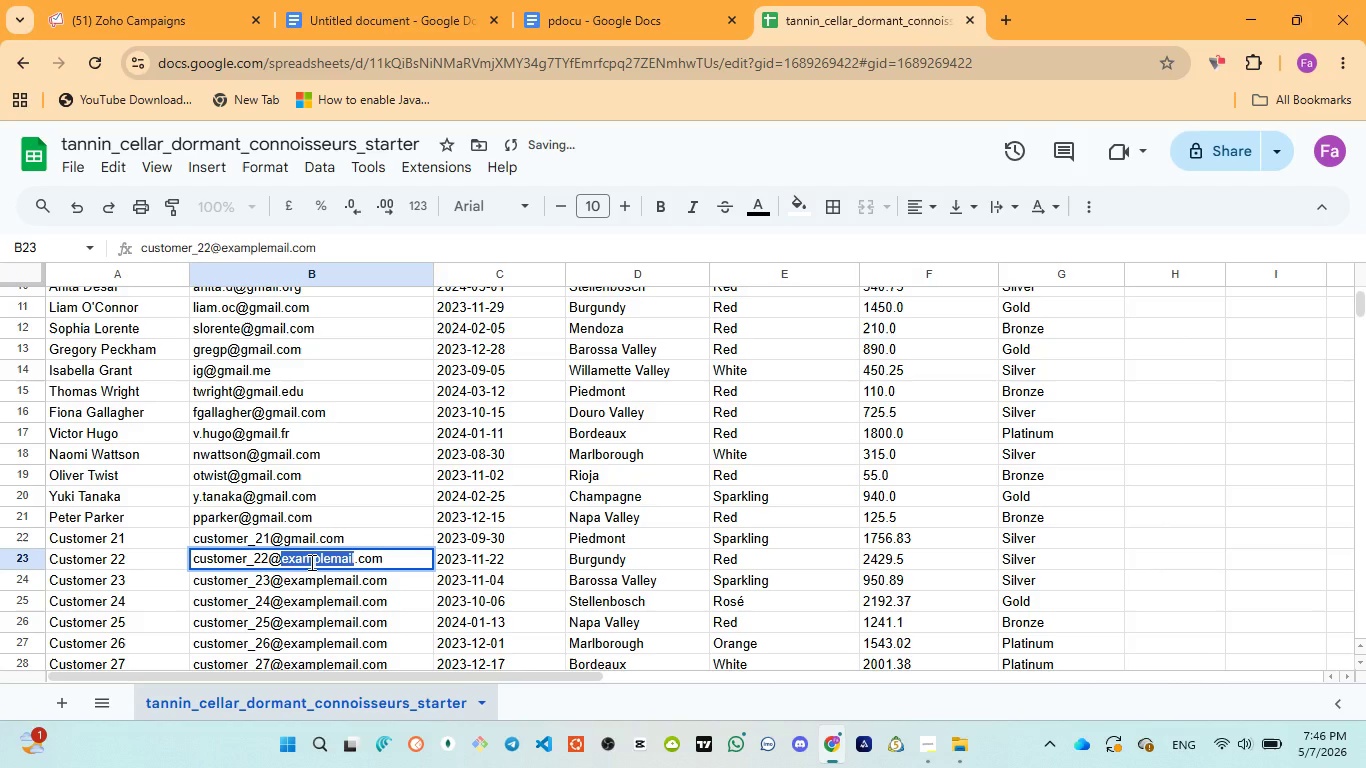 
key(Control+V)
 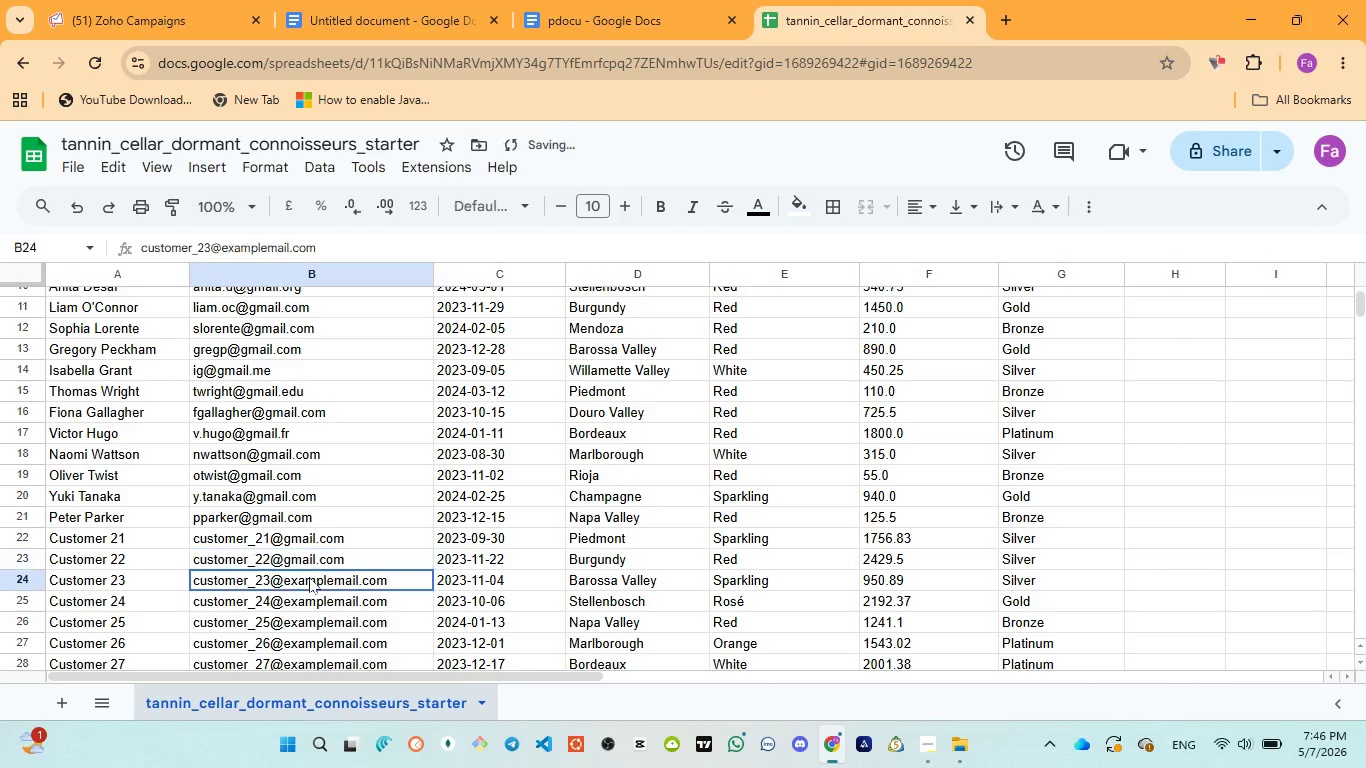 
double_click([309, 577])
 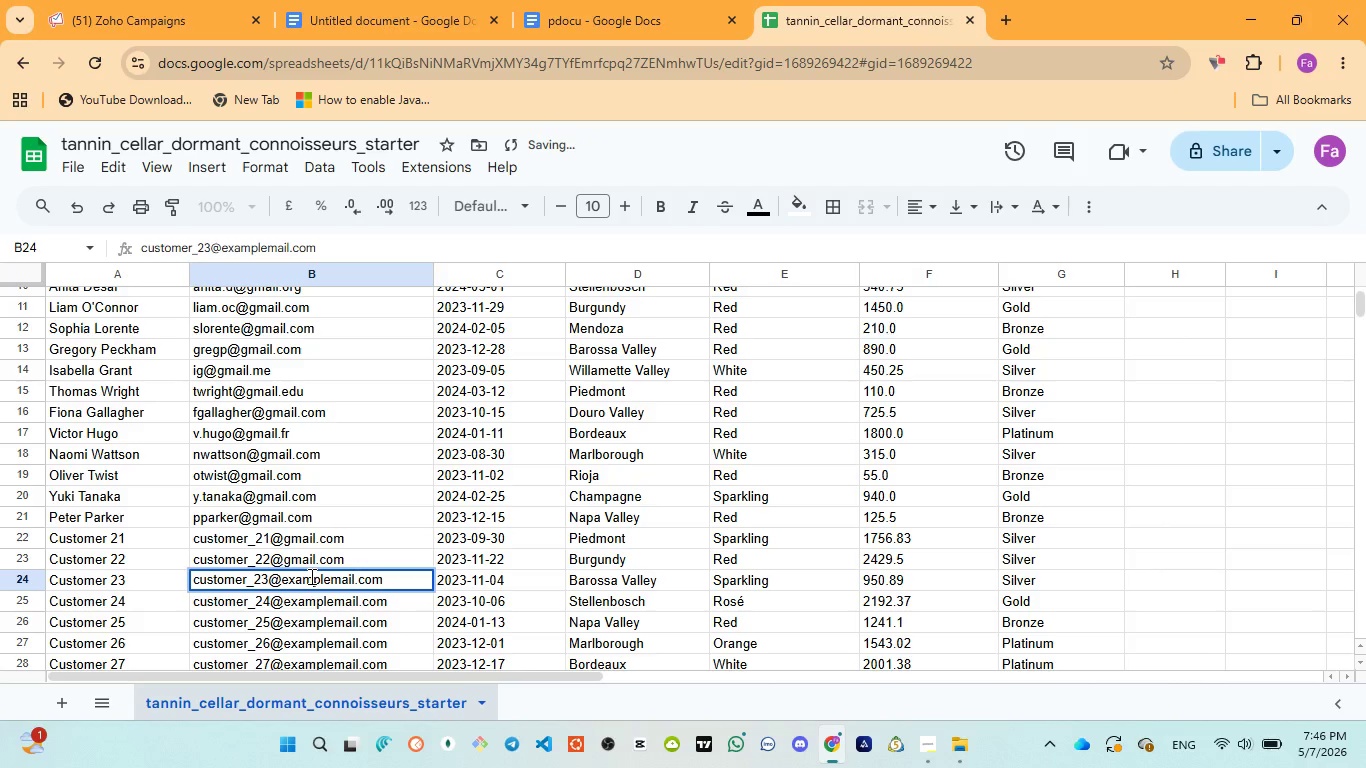 
double_click([310, 576])
 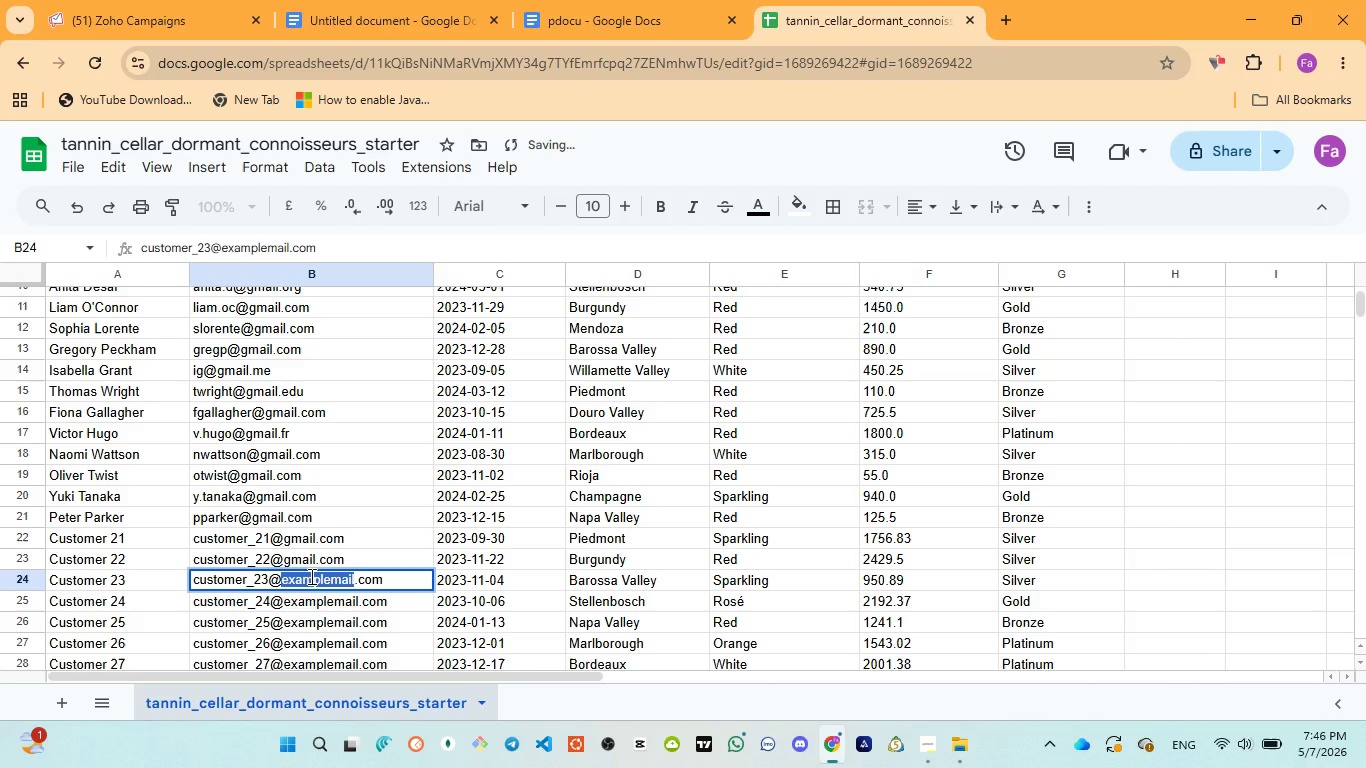 
key(Control+V)
 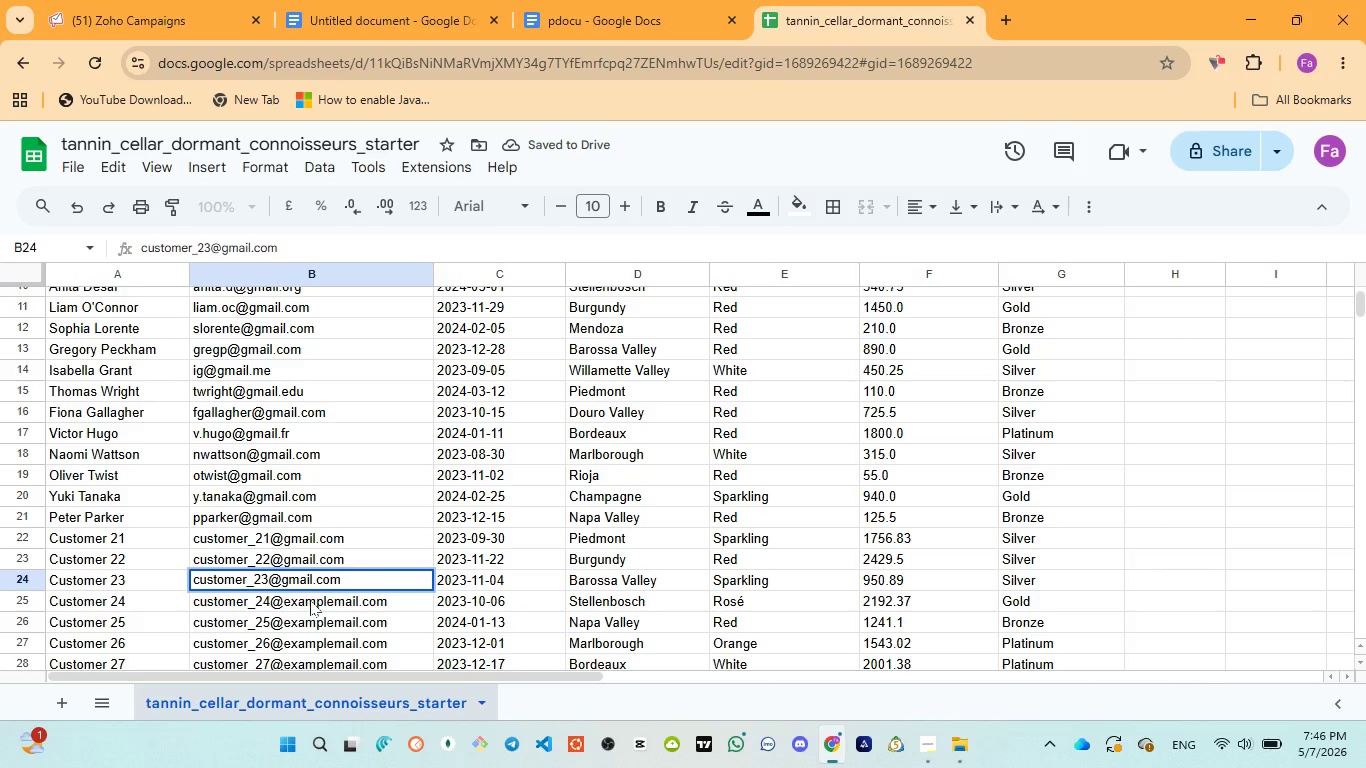 
double_click([310, 600])
 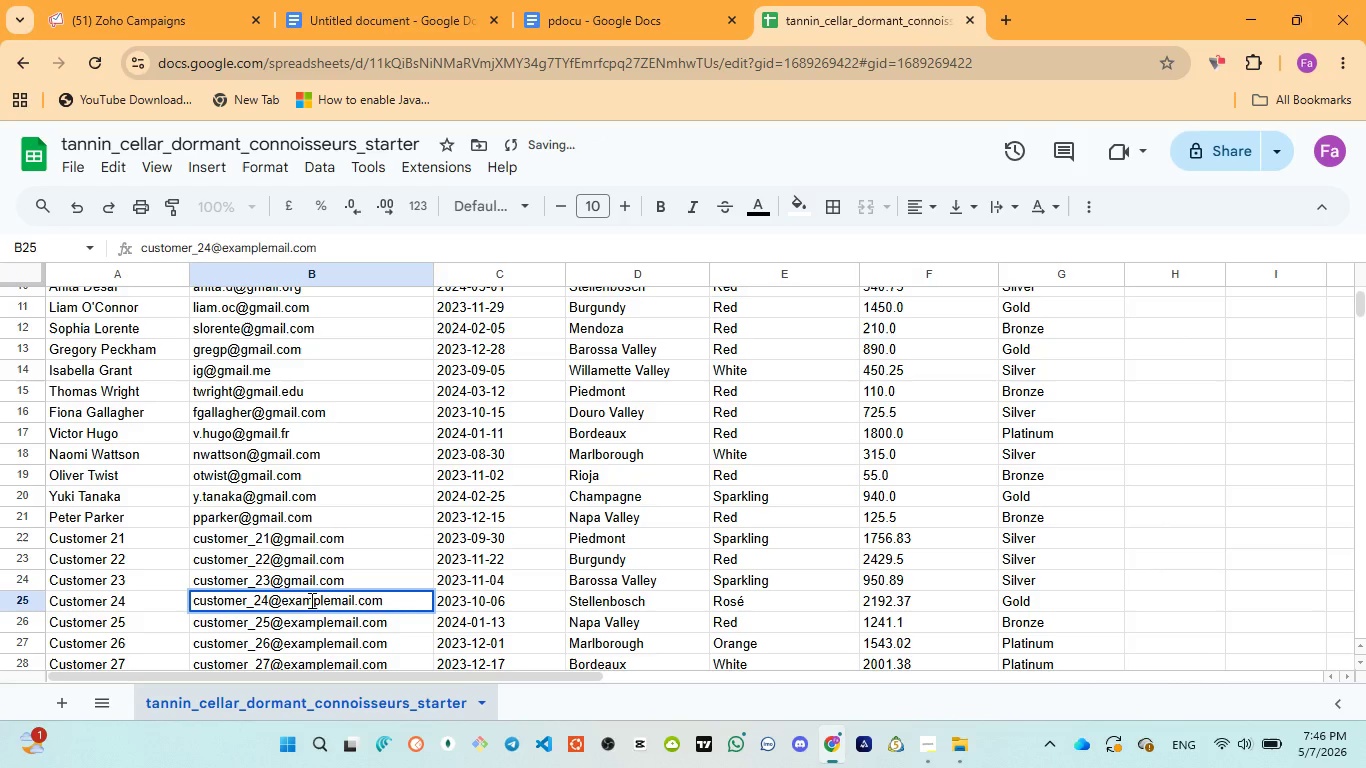 
double_click([310, 600])
 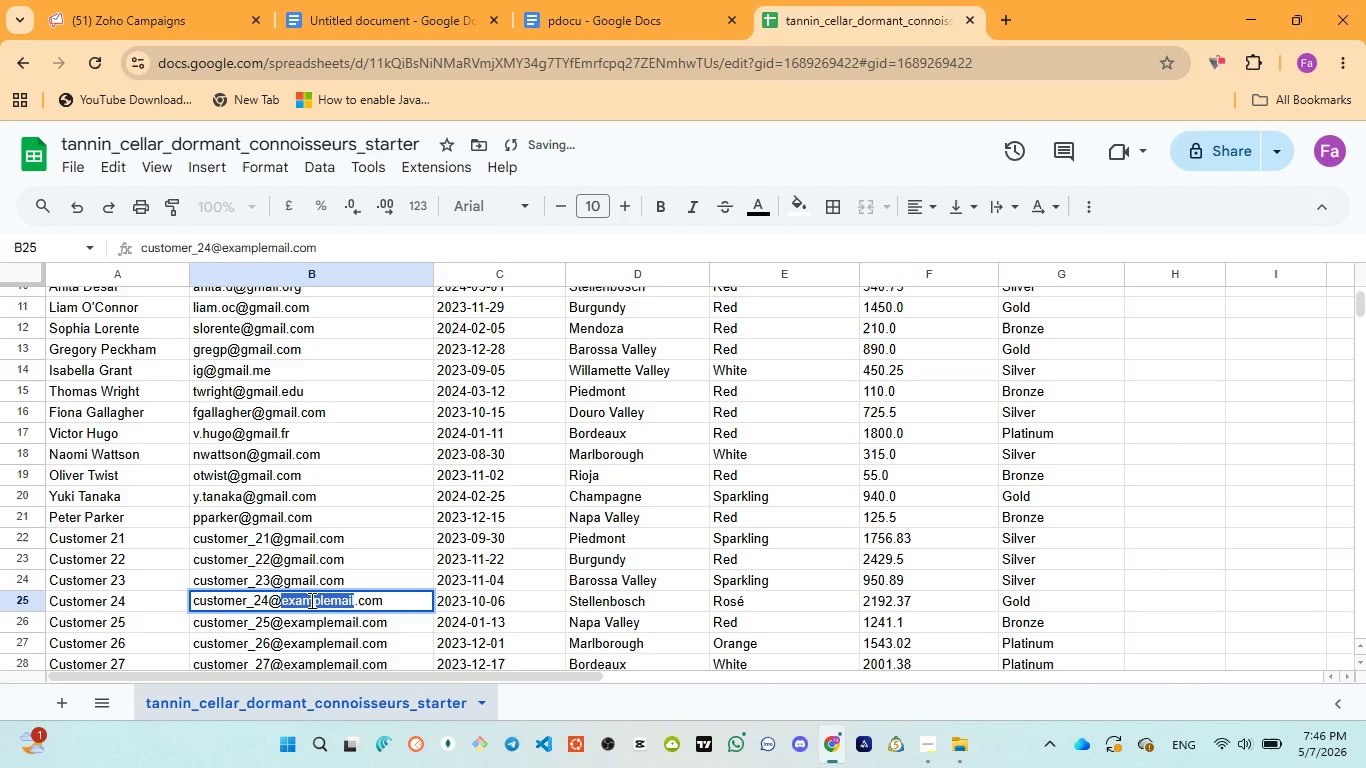 
key(Control+V)
 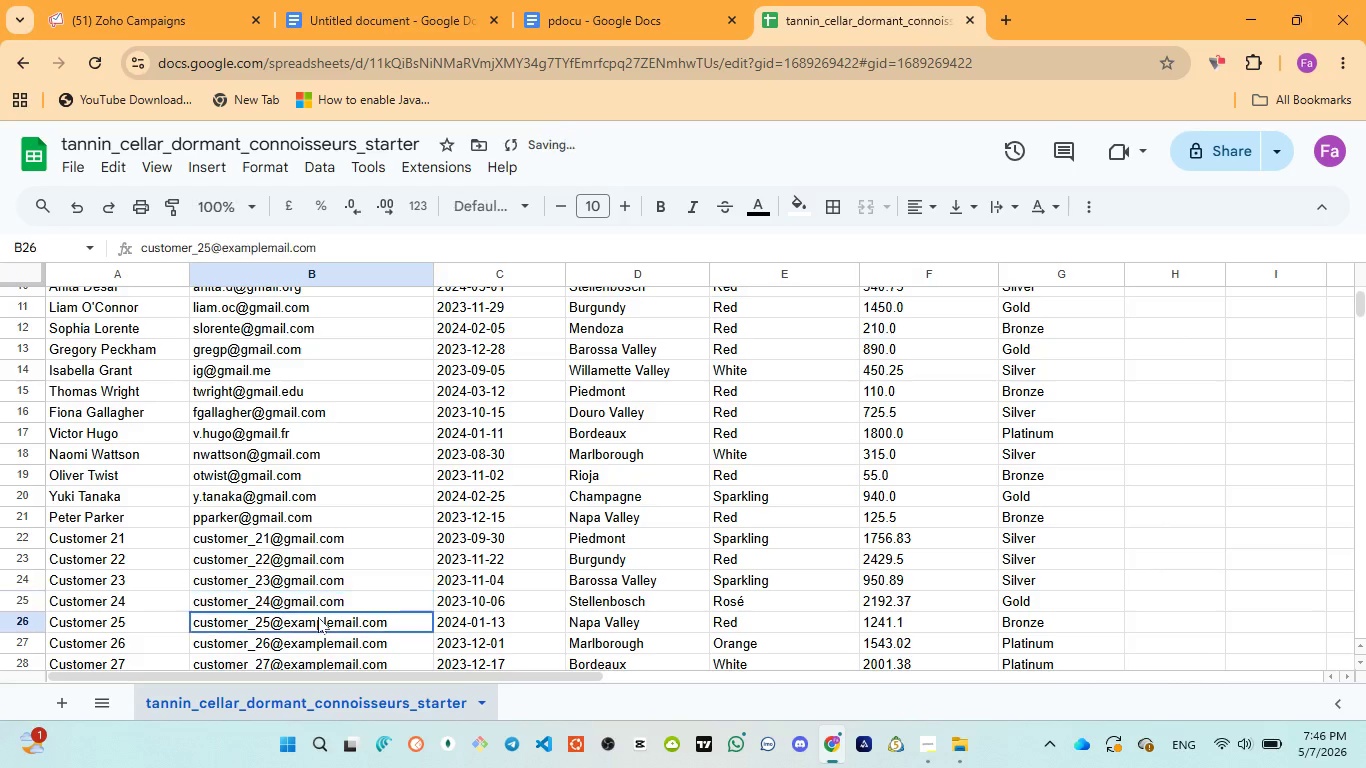 
double_click([318, 617])
 